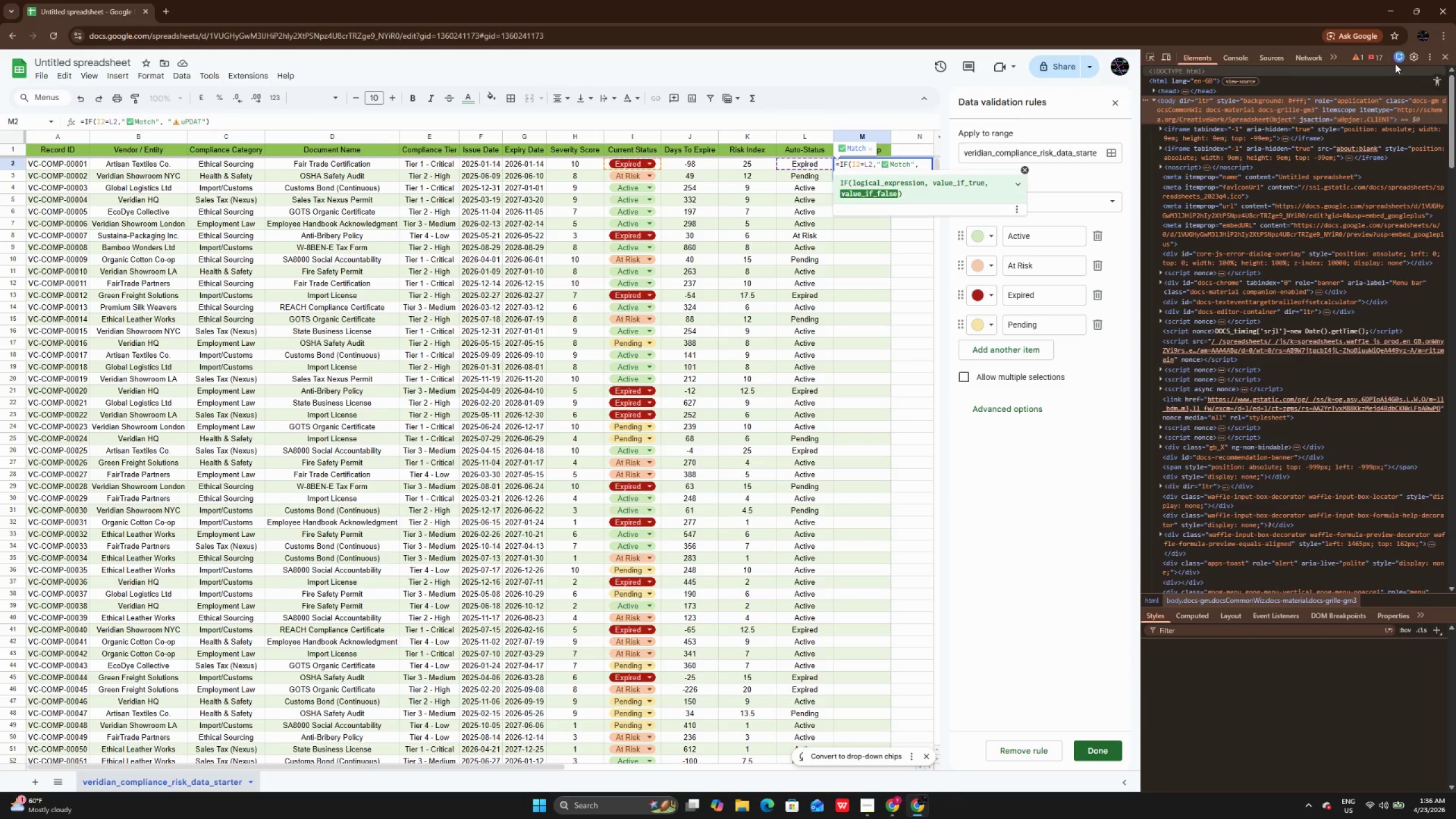 
left_click([1442, 55])
 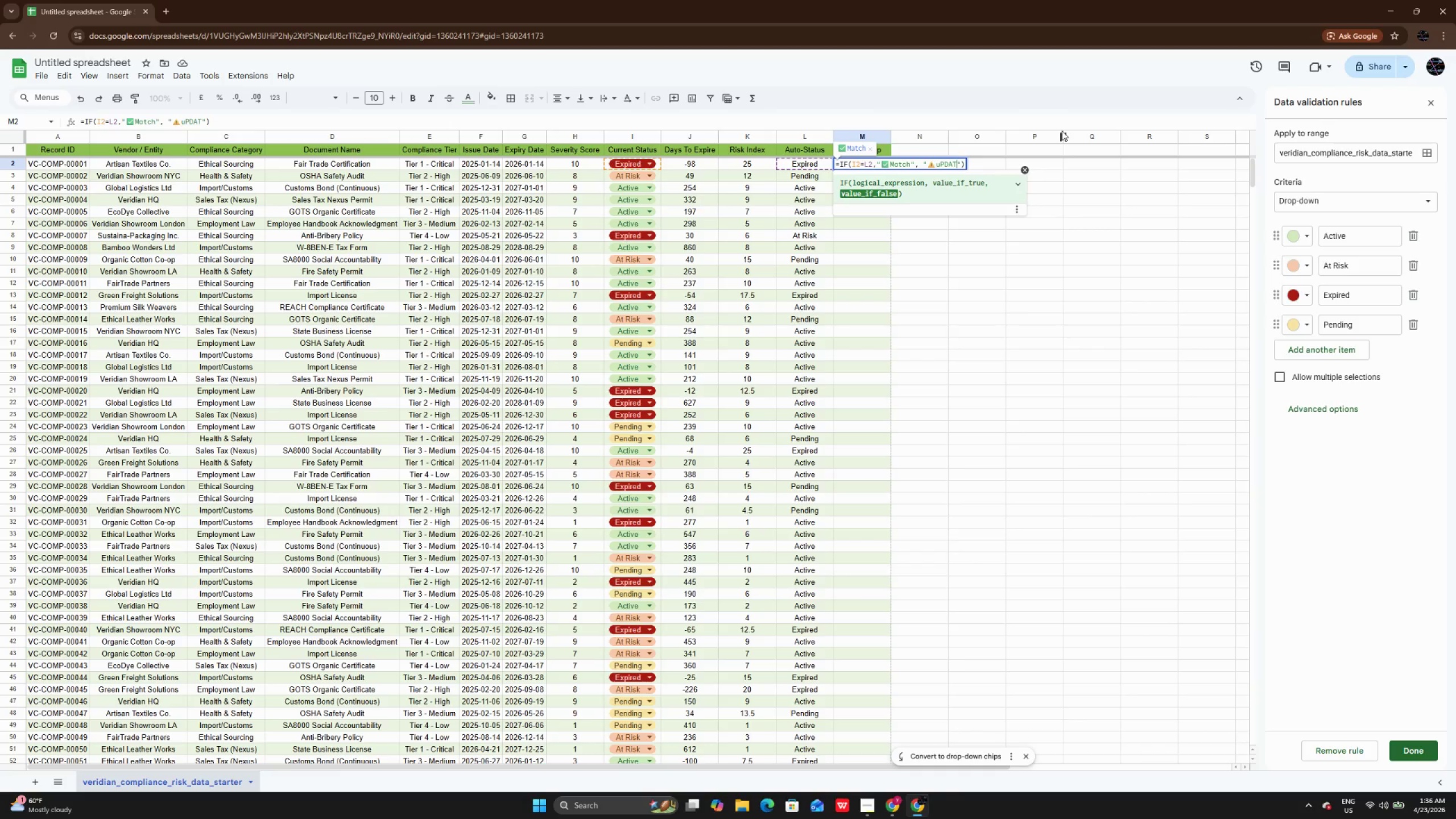 
key(Backspace)
key(Backspace)
key(Backspace)
key(Backspace)
key(Backspace)
type(u)
key(Backspace)
type(Update Re)
 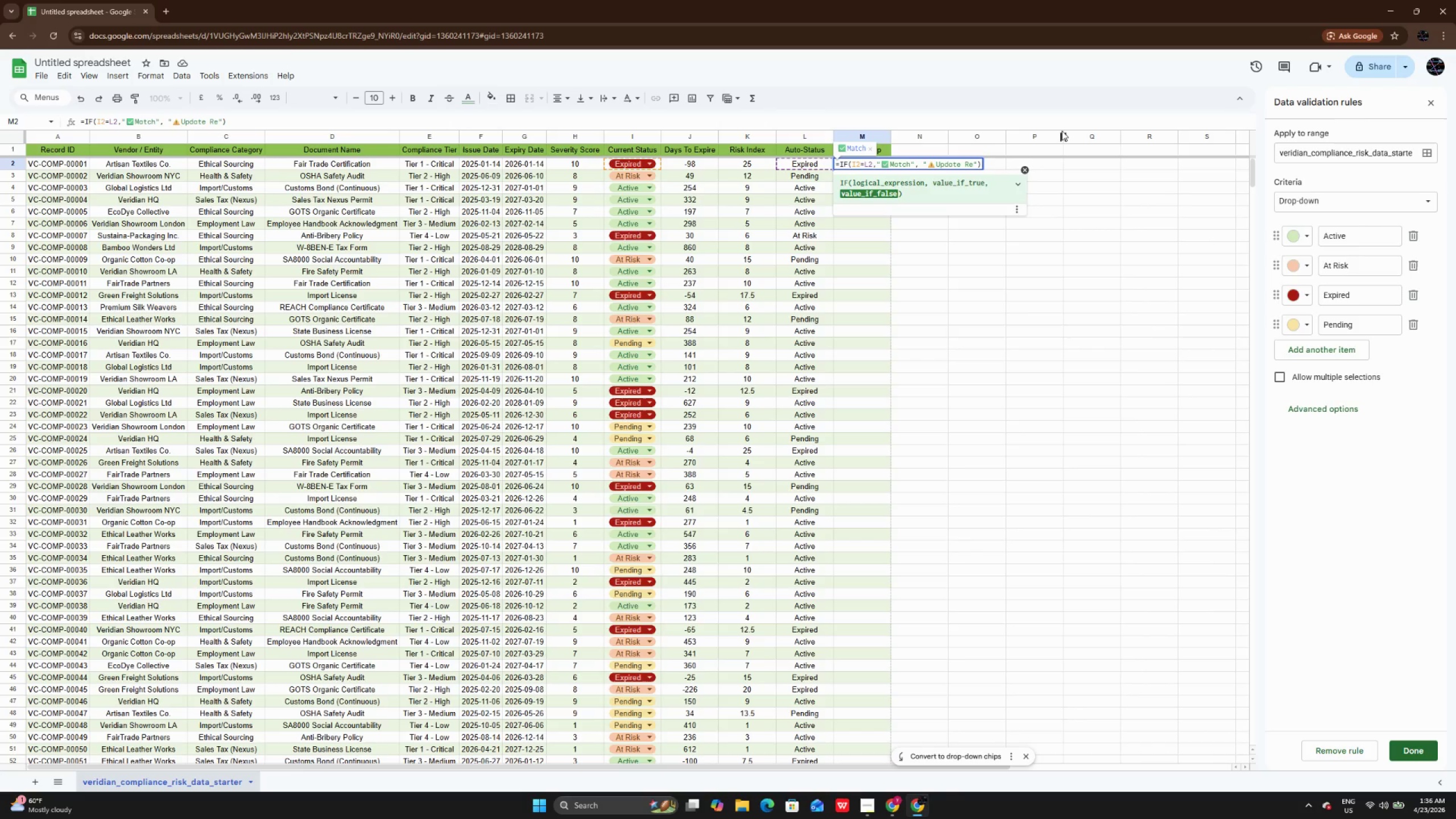 
wait(6.75)
 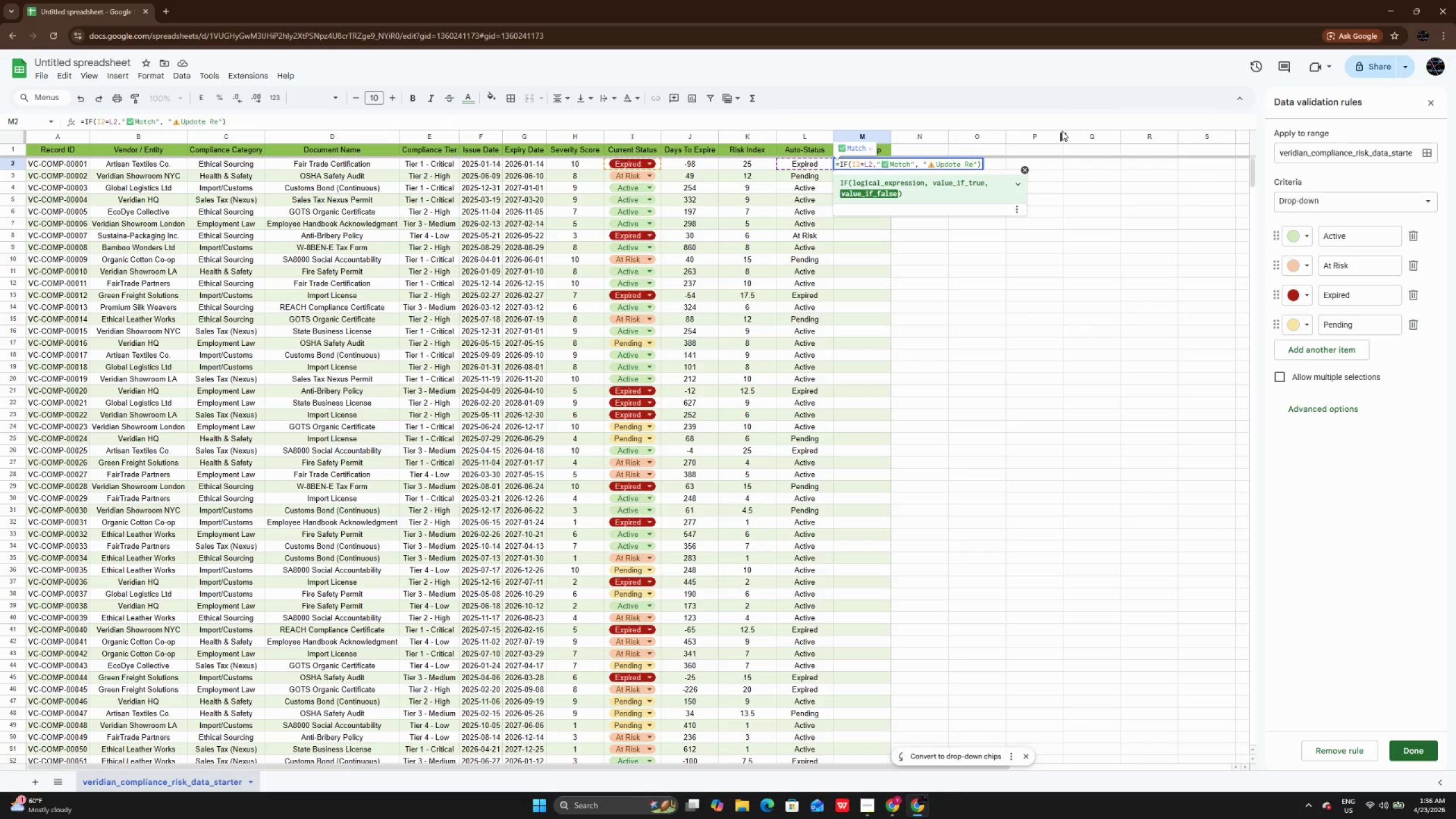 
type(quired)
 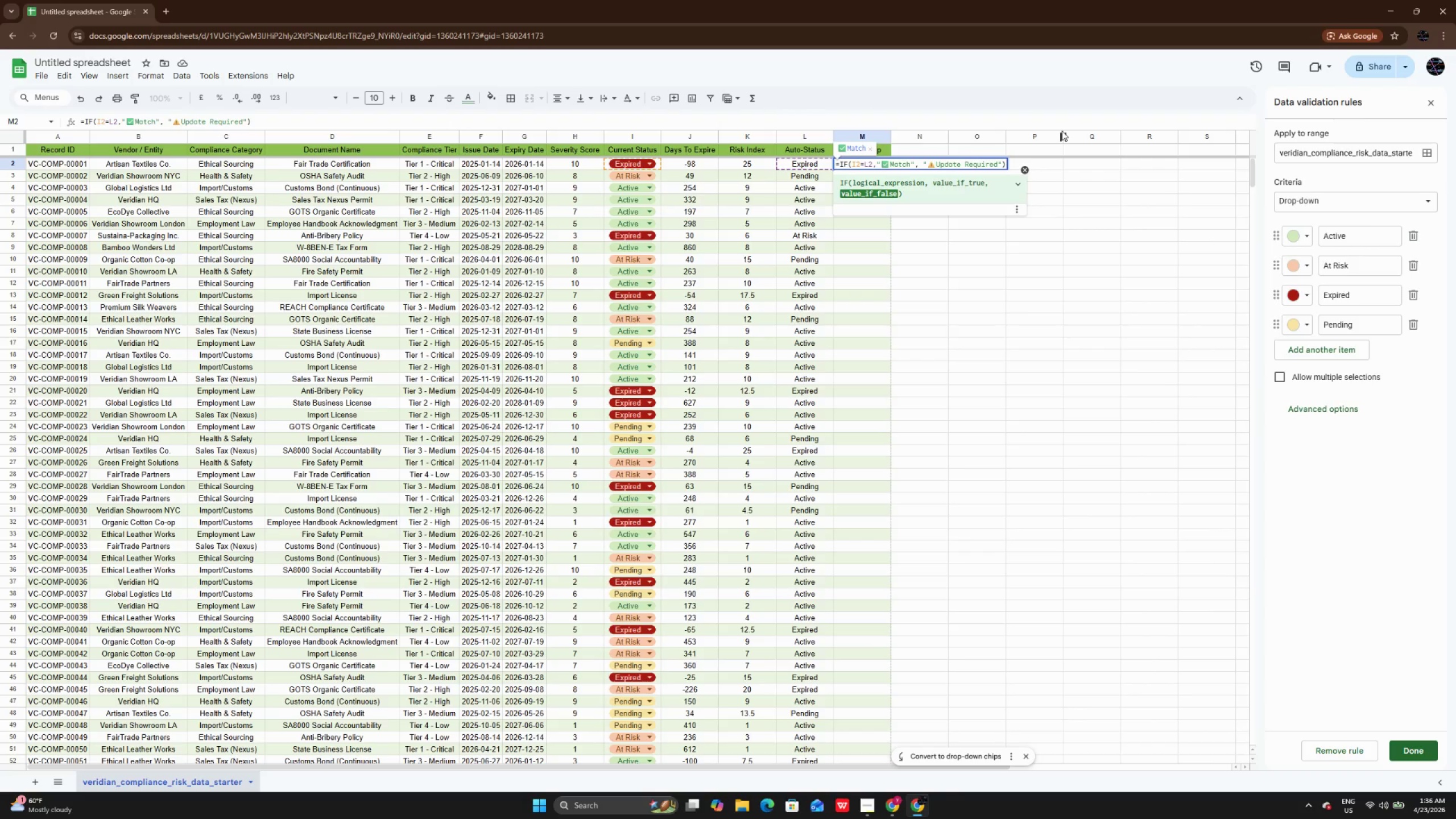 
key(Enter)
 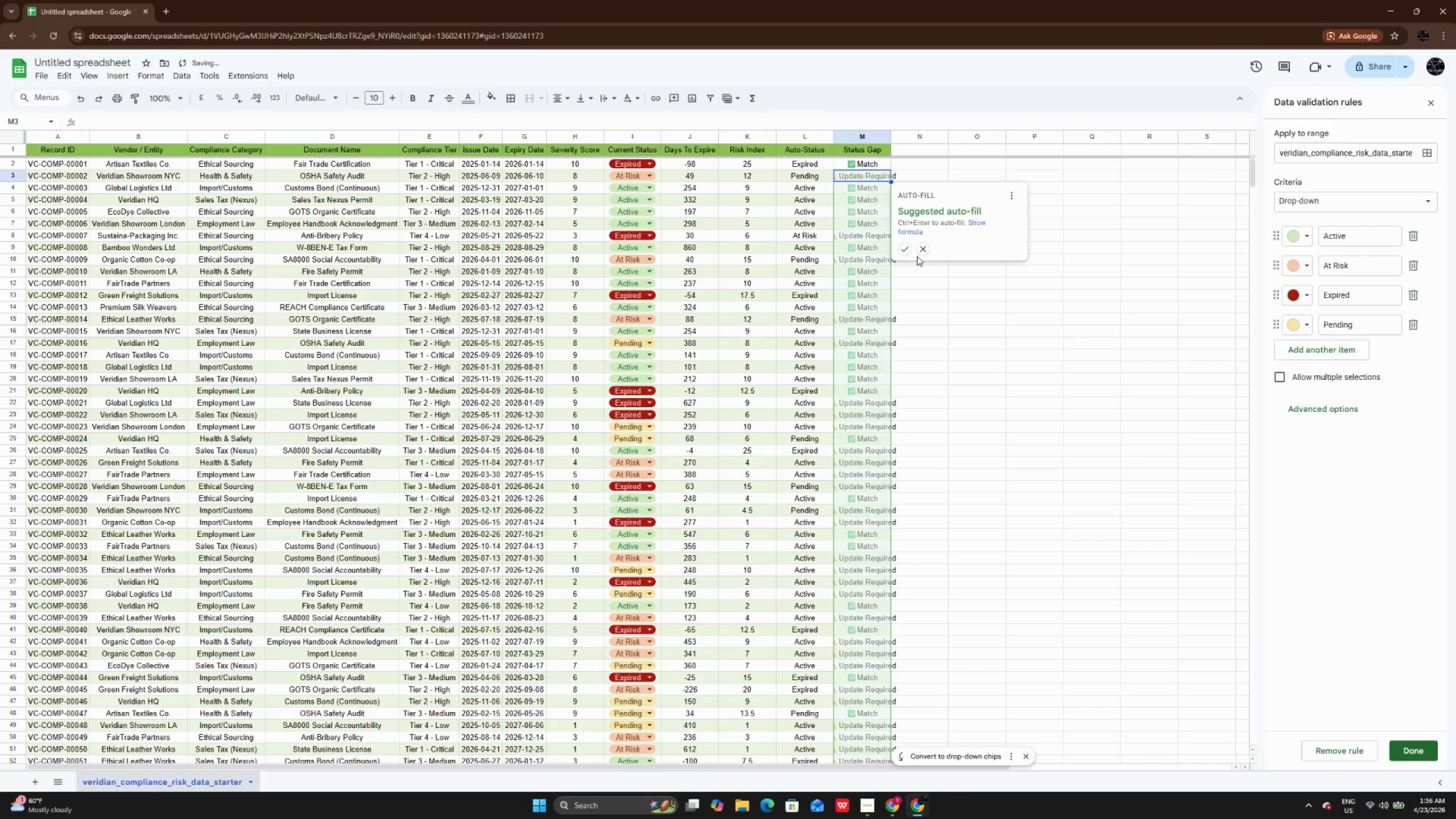 
left_click([910, 251])
 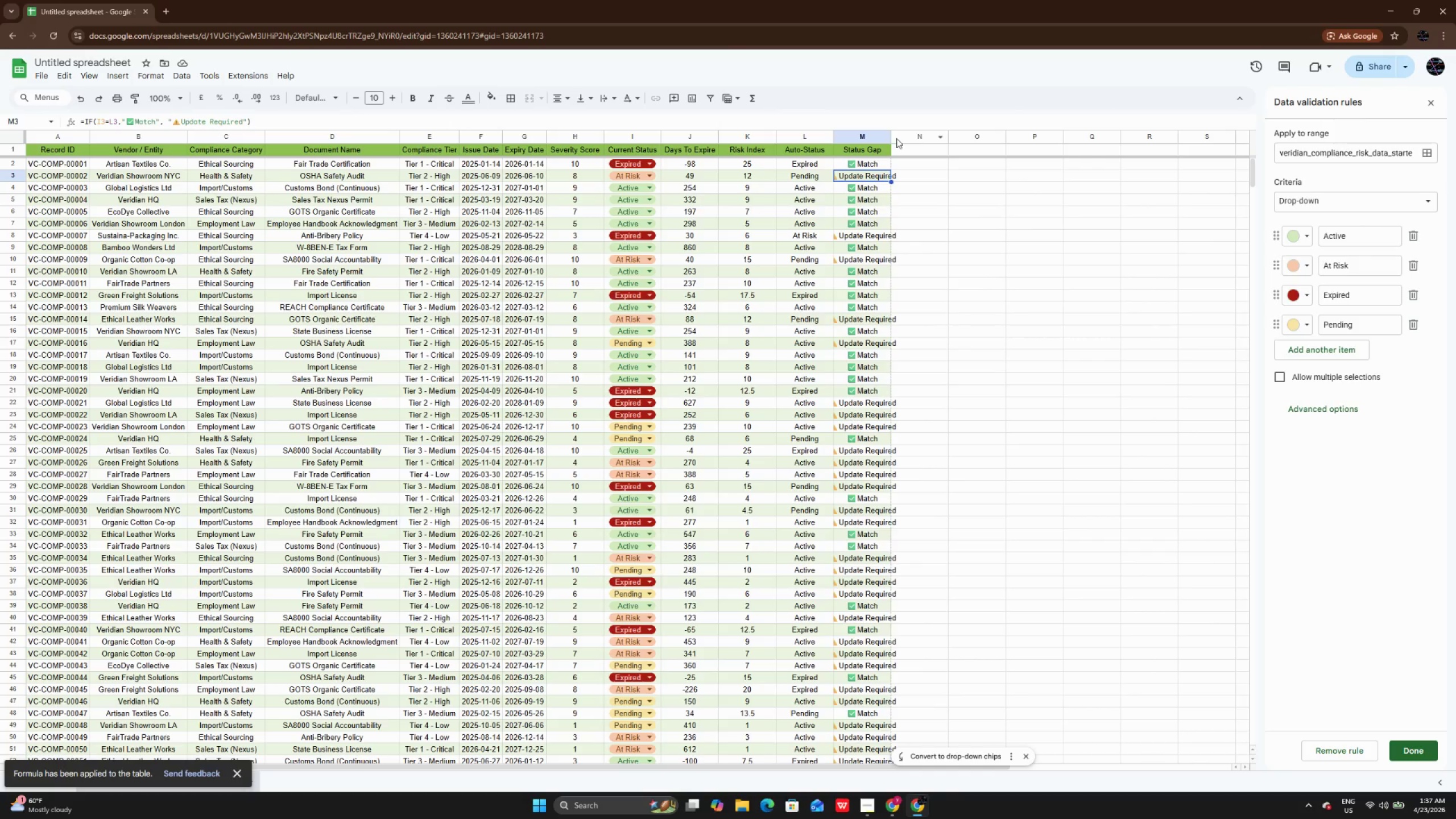 
wait(7.59)
 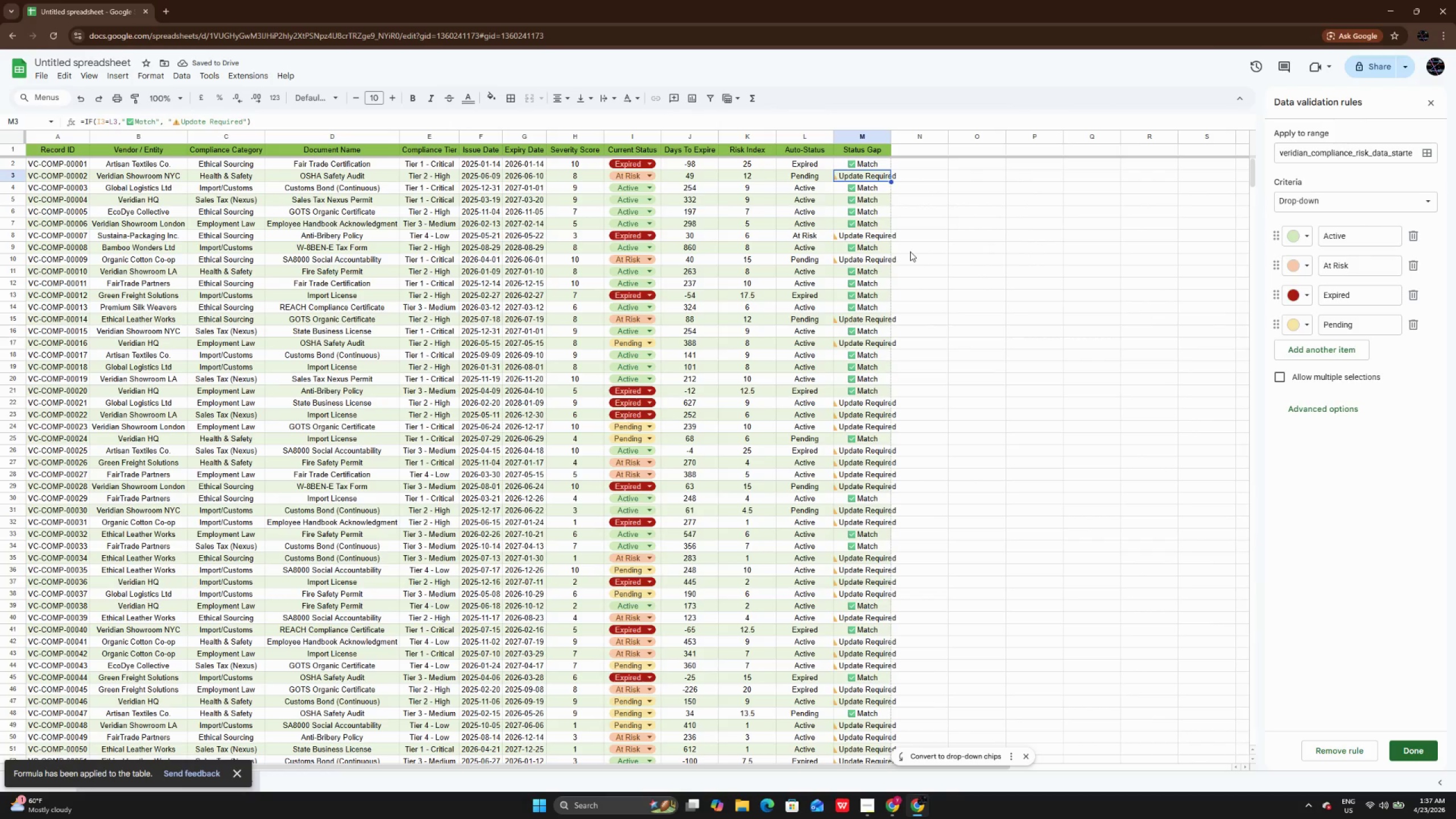 
double_click([890, 137])
 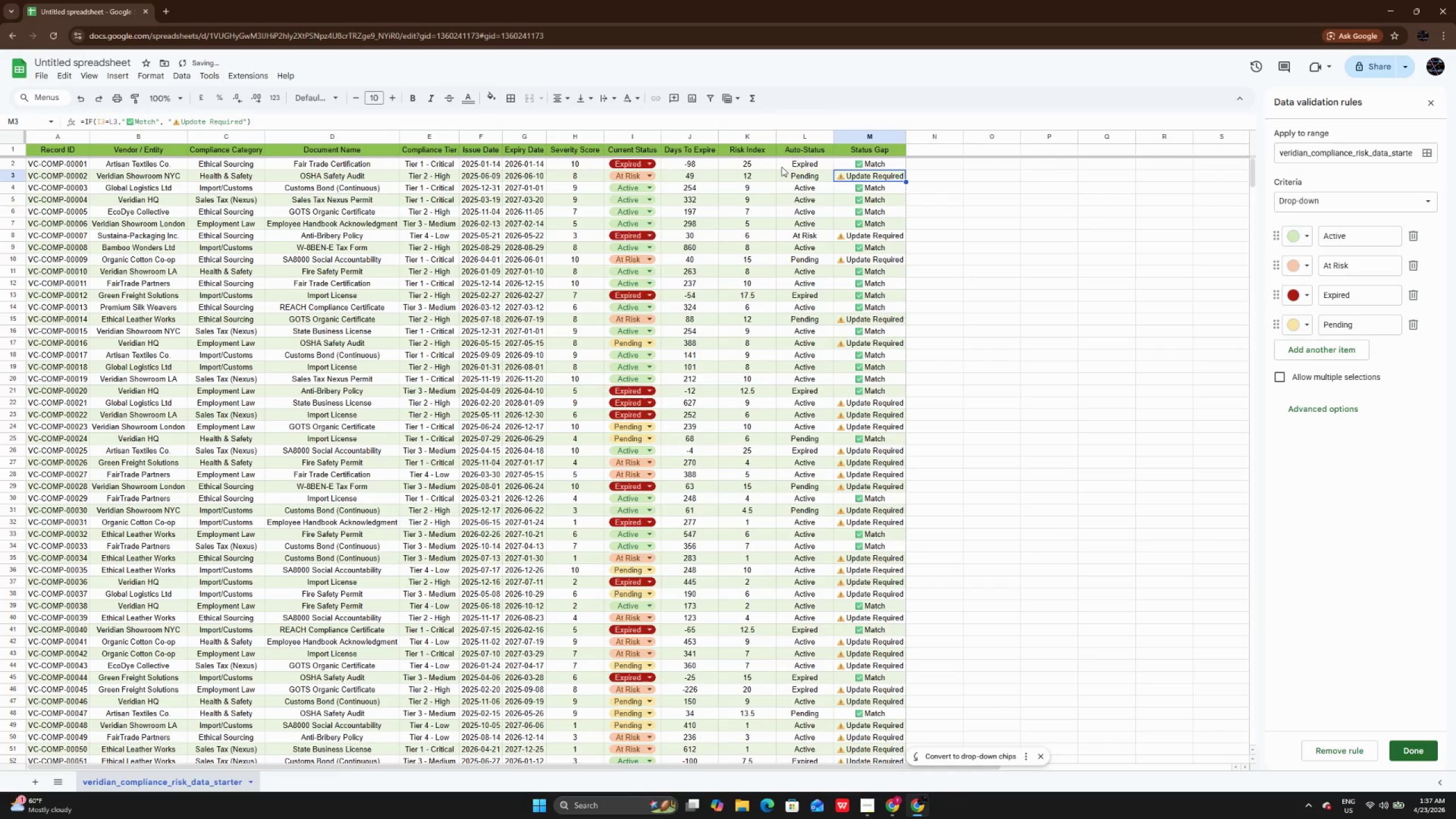 
left_click([782, 165])
 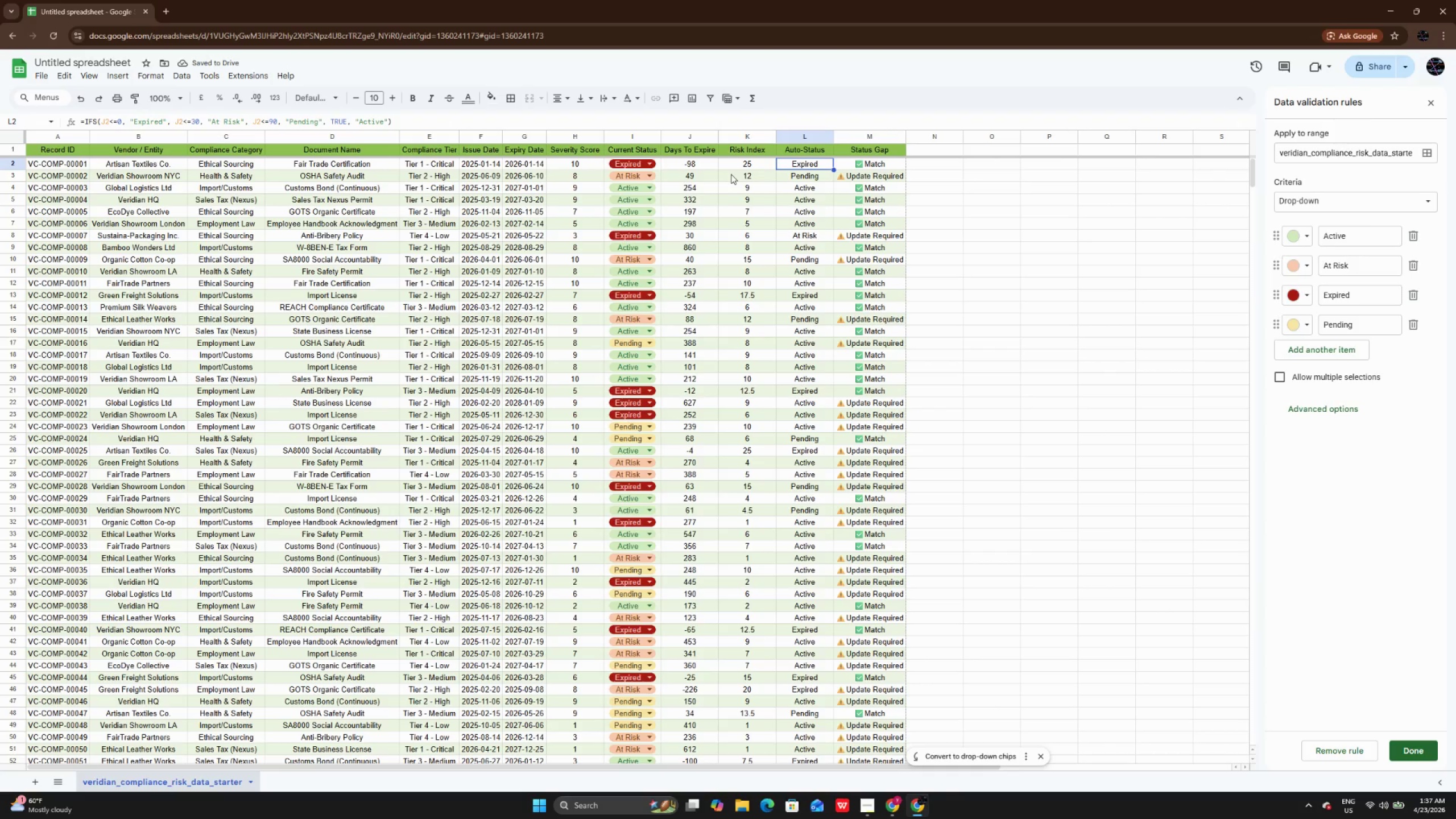 
left_click([934, 197])
 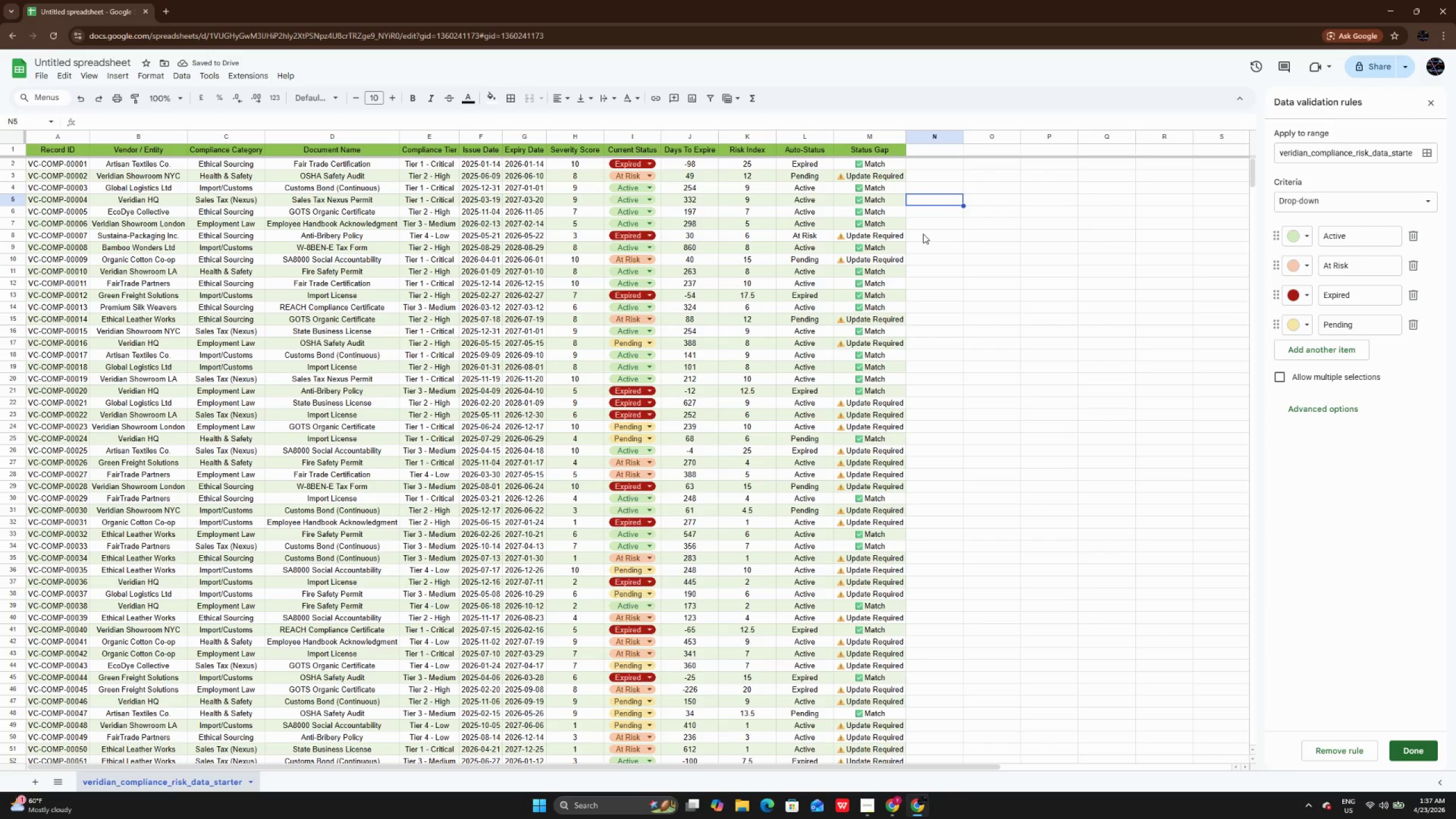 
scroll: coordinate [930, 275], scroll_direction: up, amount: 4.0
 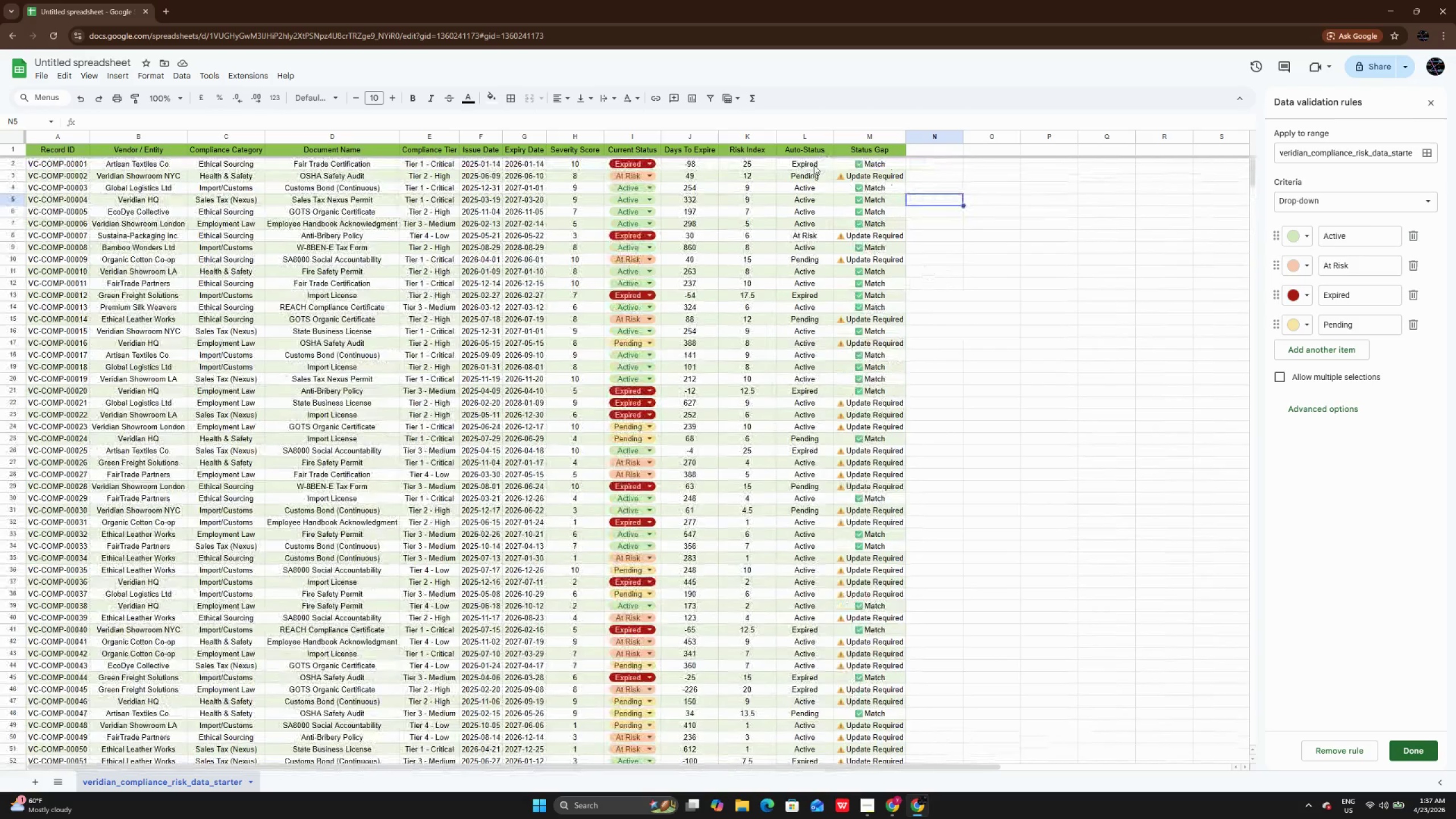 
left_click_drag(start_coordinate=[815, 162], to_coordinate=[820, 735])
 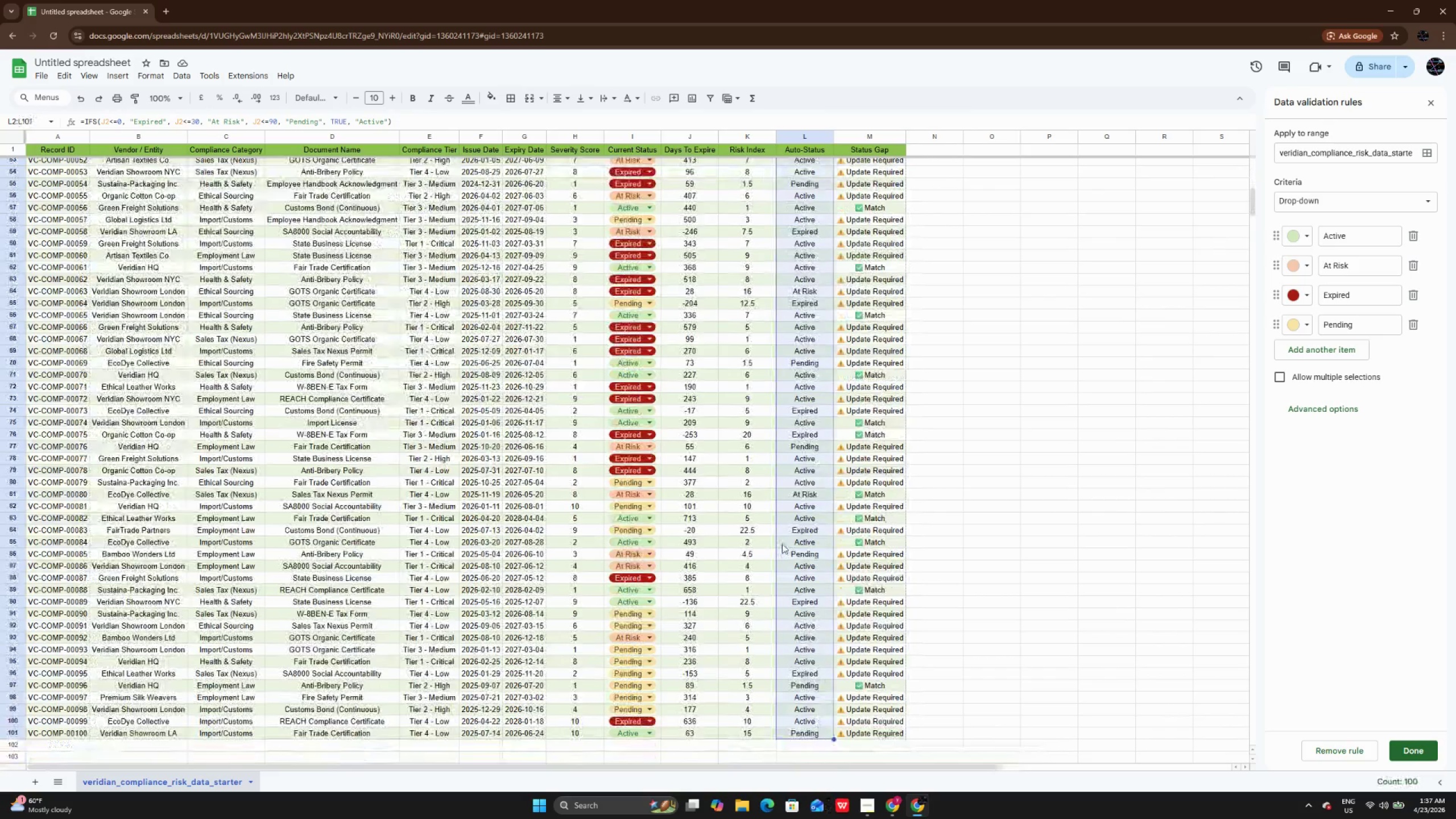 
scroll: coordinate [782, 543], scroll_direction: up, amount: 21.0
 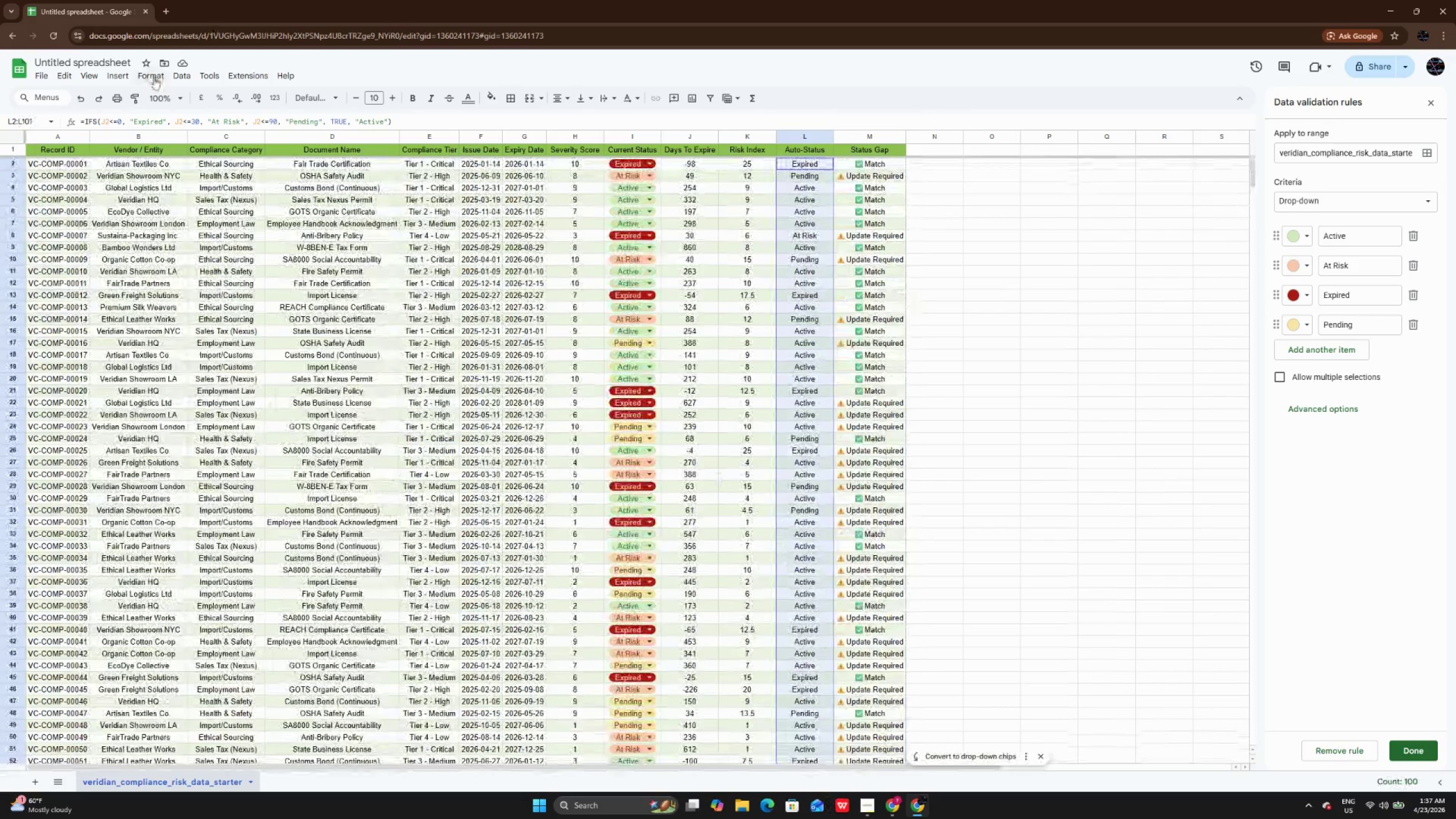 
left_click([168, 74])
 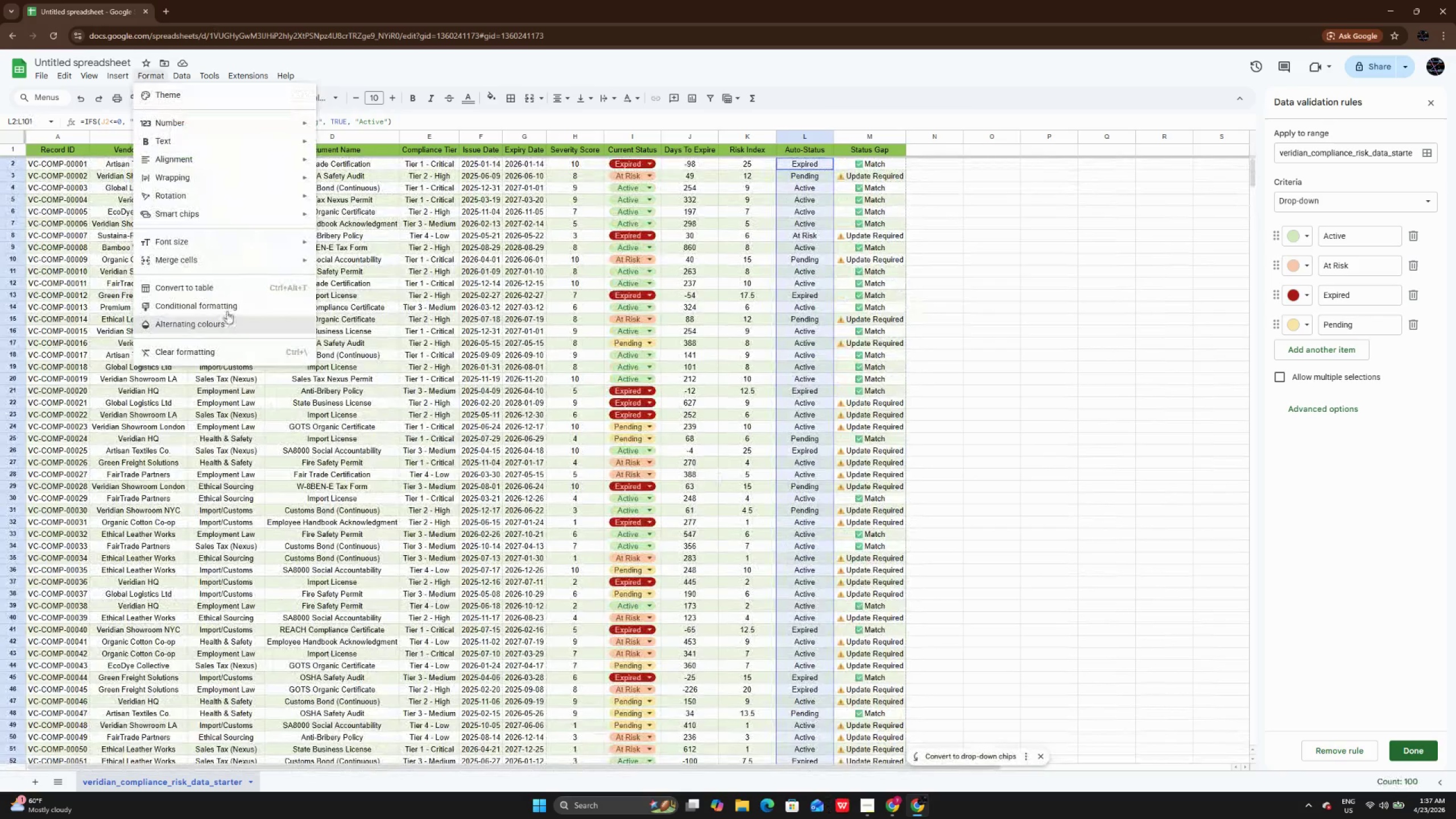 
left_click([227, 307])
 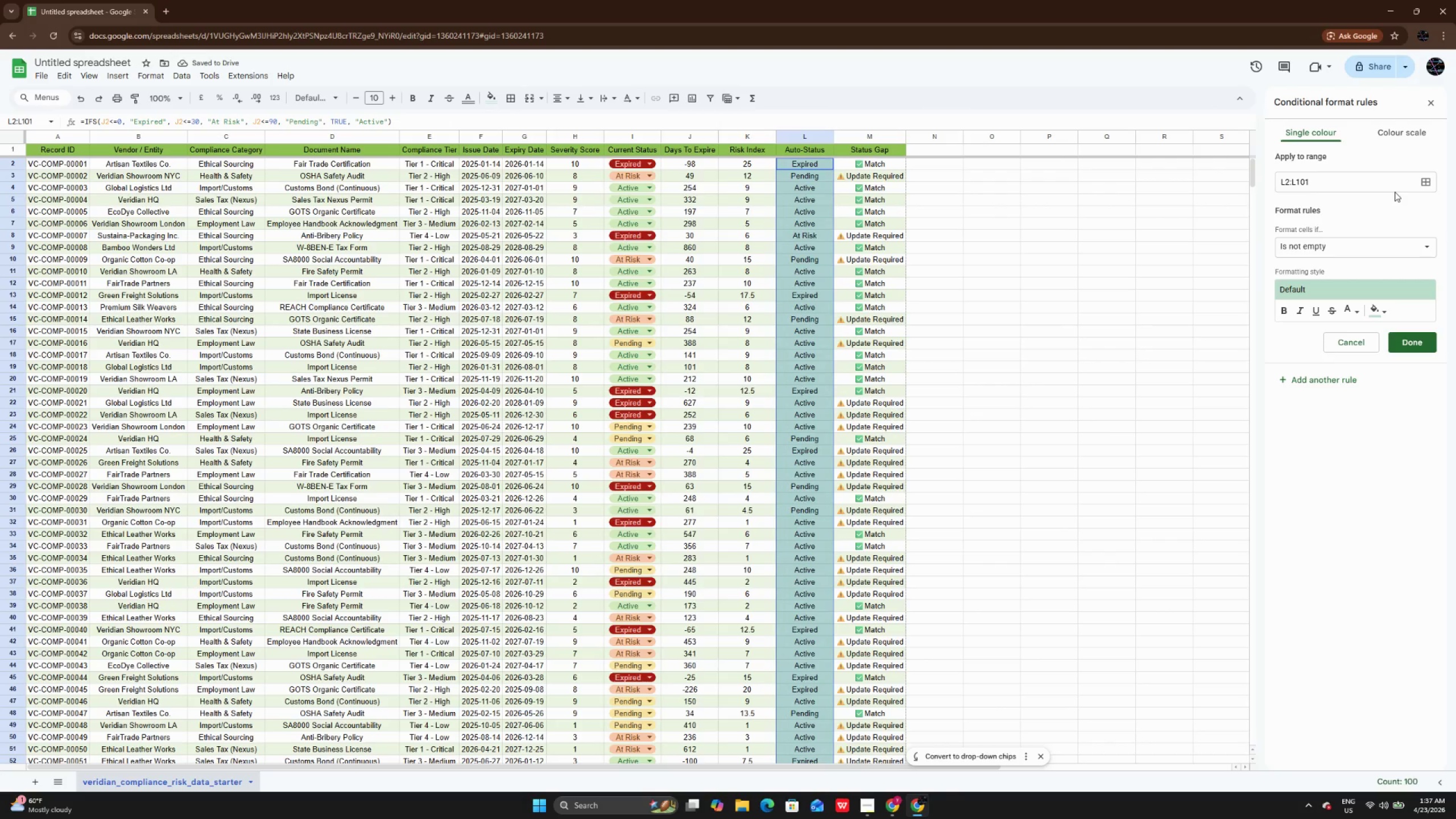 
wait(5.59)
 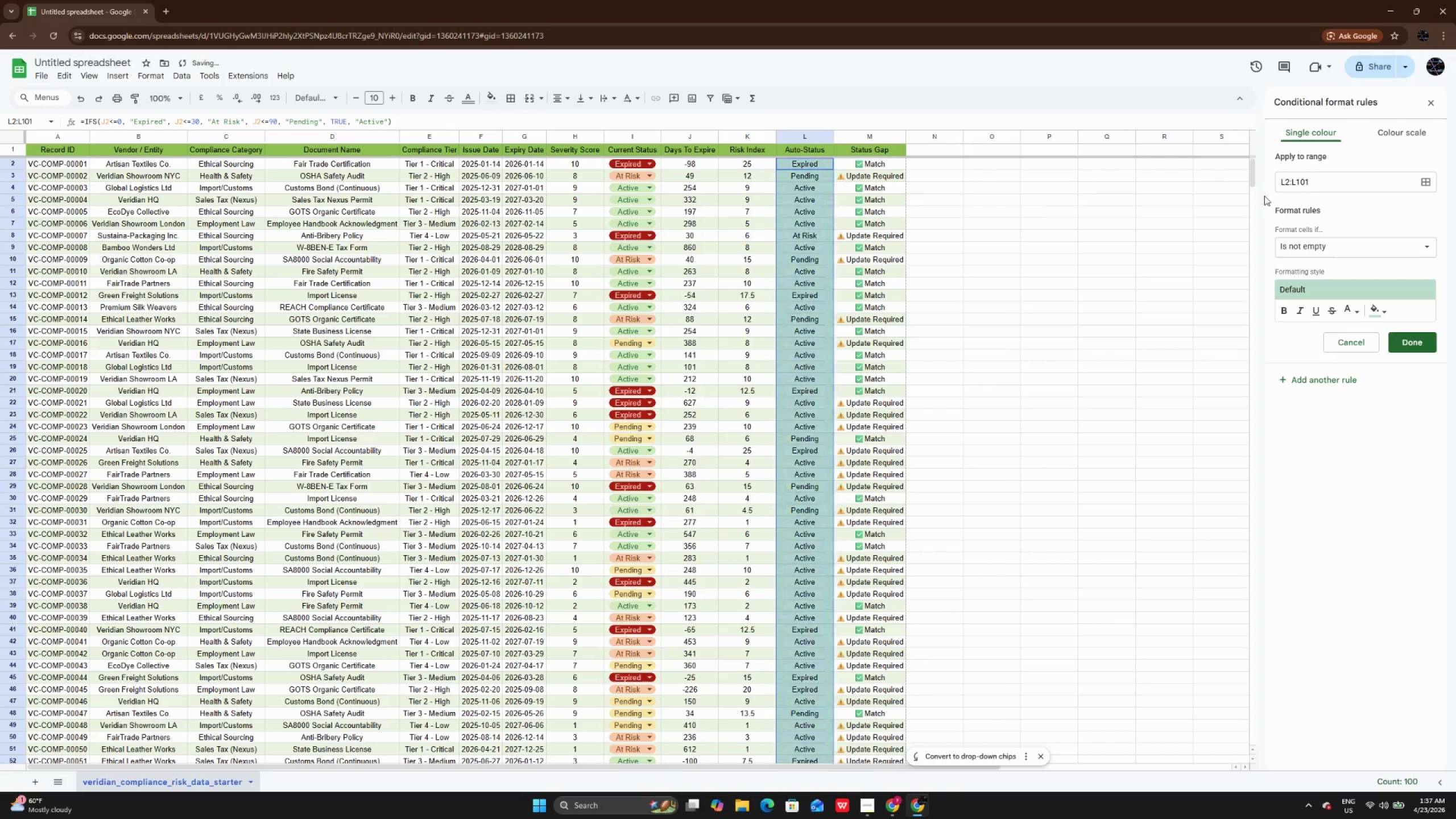 
left_click([1382, 244])
 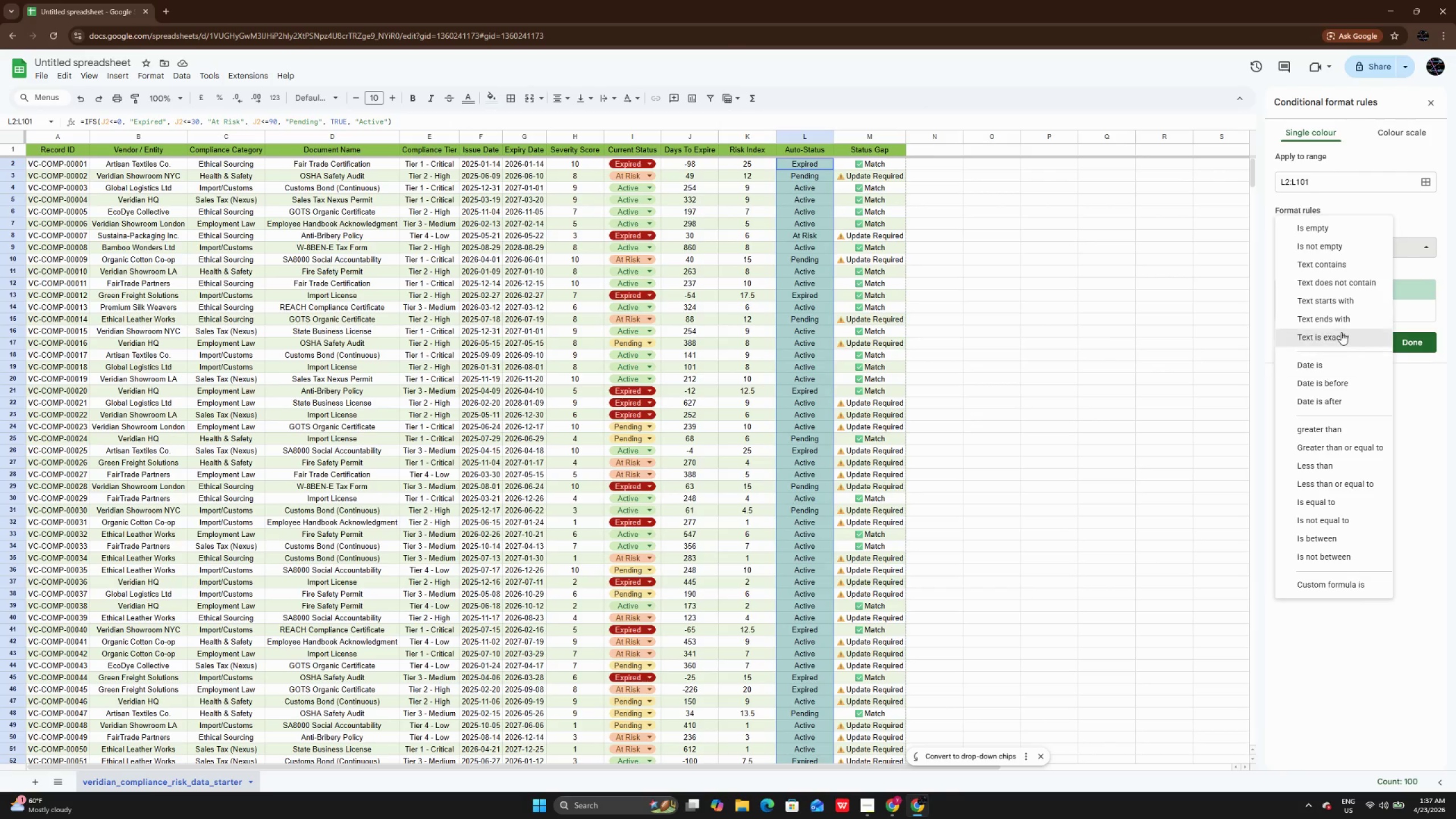 
left_click([1341, 332])
 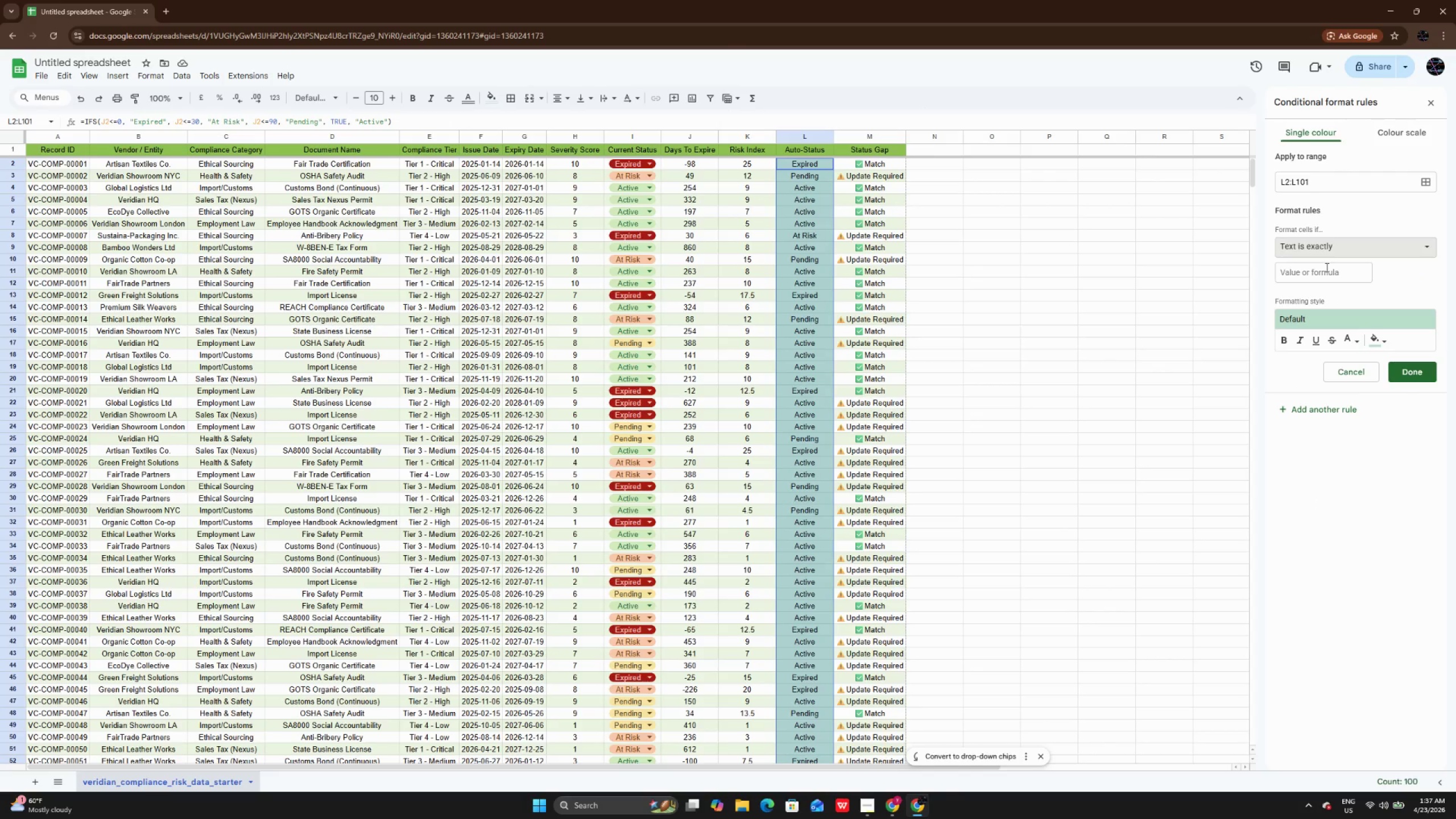 
left_click([1326, 267])
 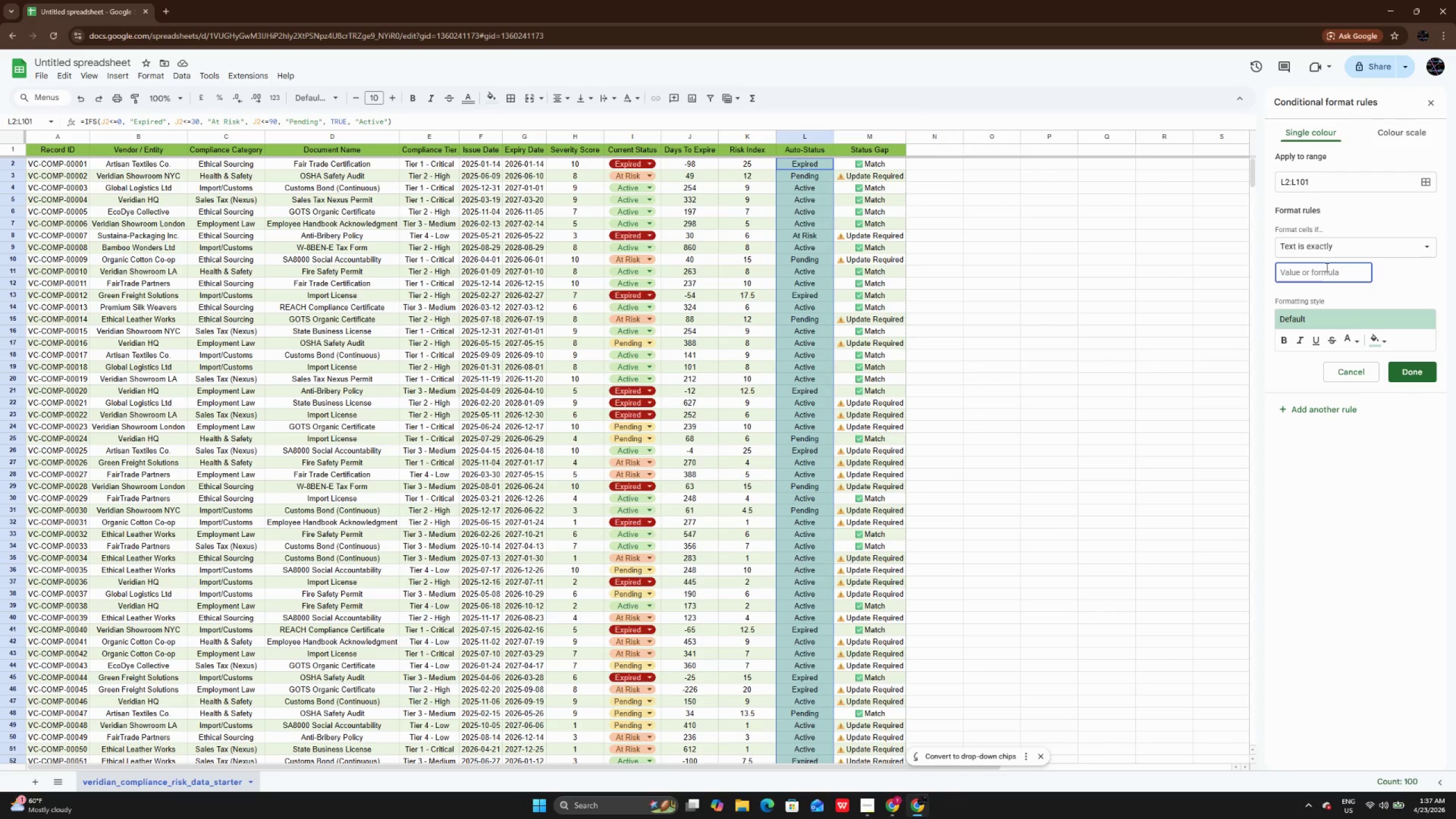 
scroll: coordinate [1326, 267], scroll_direction: up, amount: 1.0
 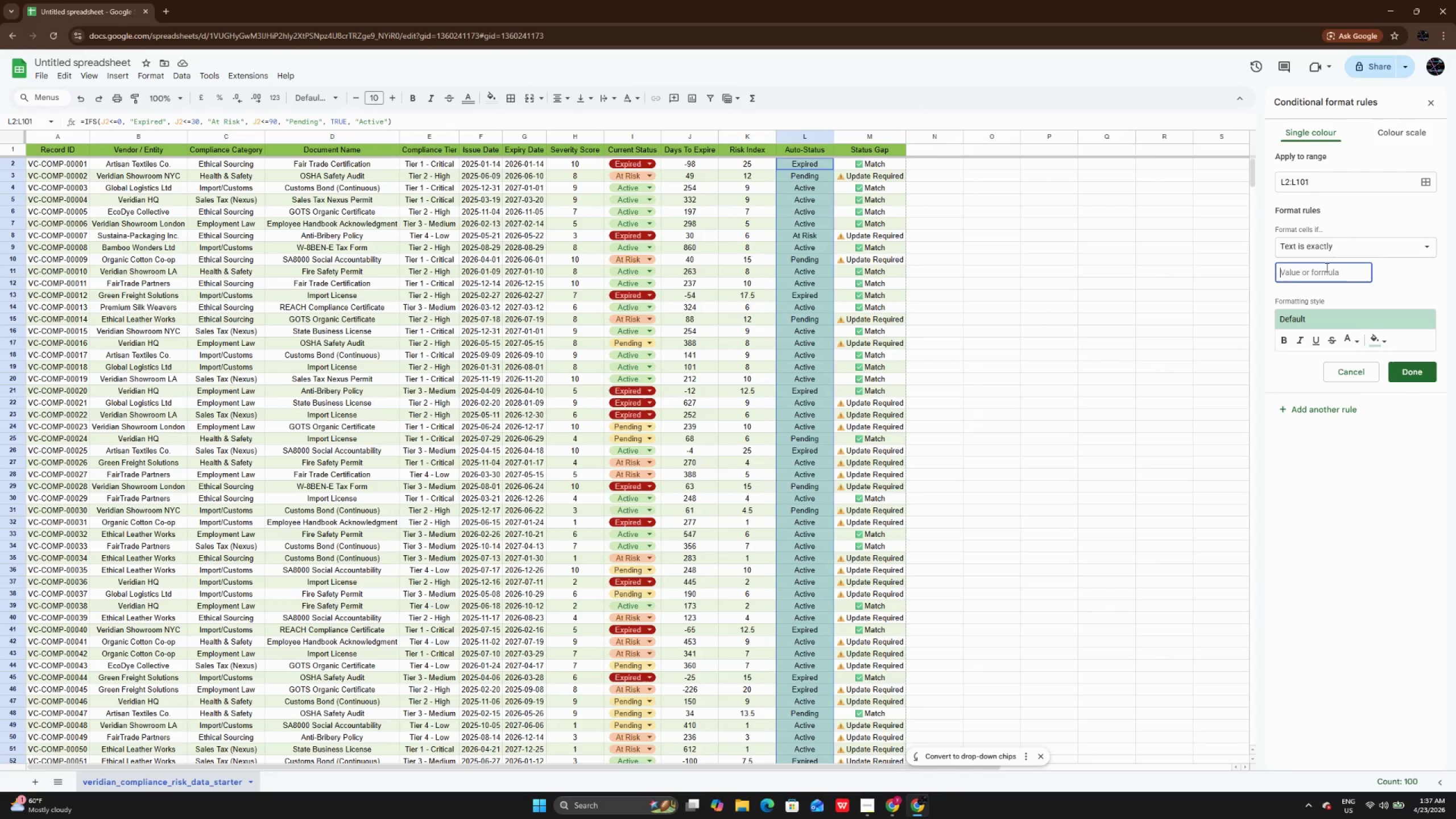 
type(Active)
 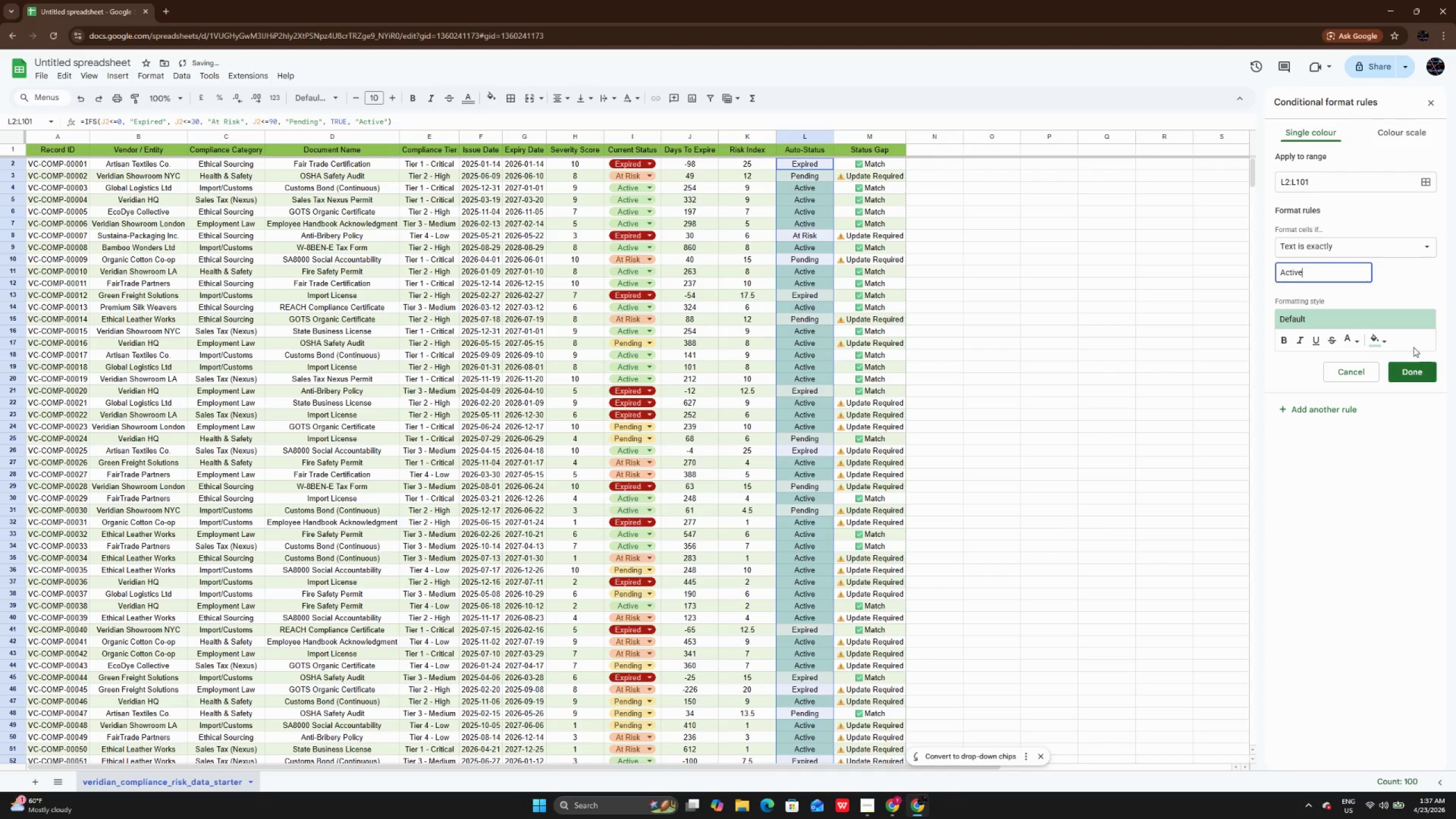 
left_click([1374, 340])
 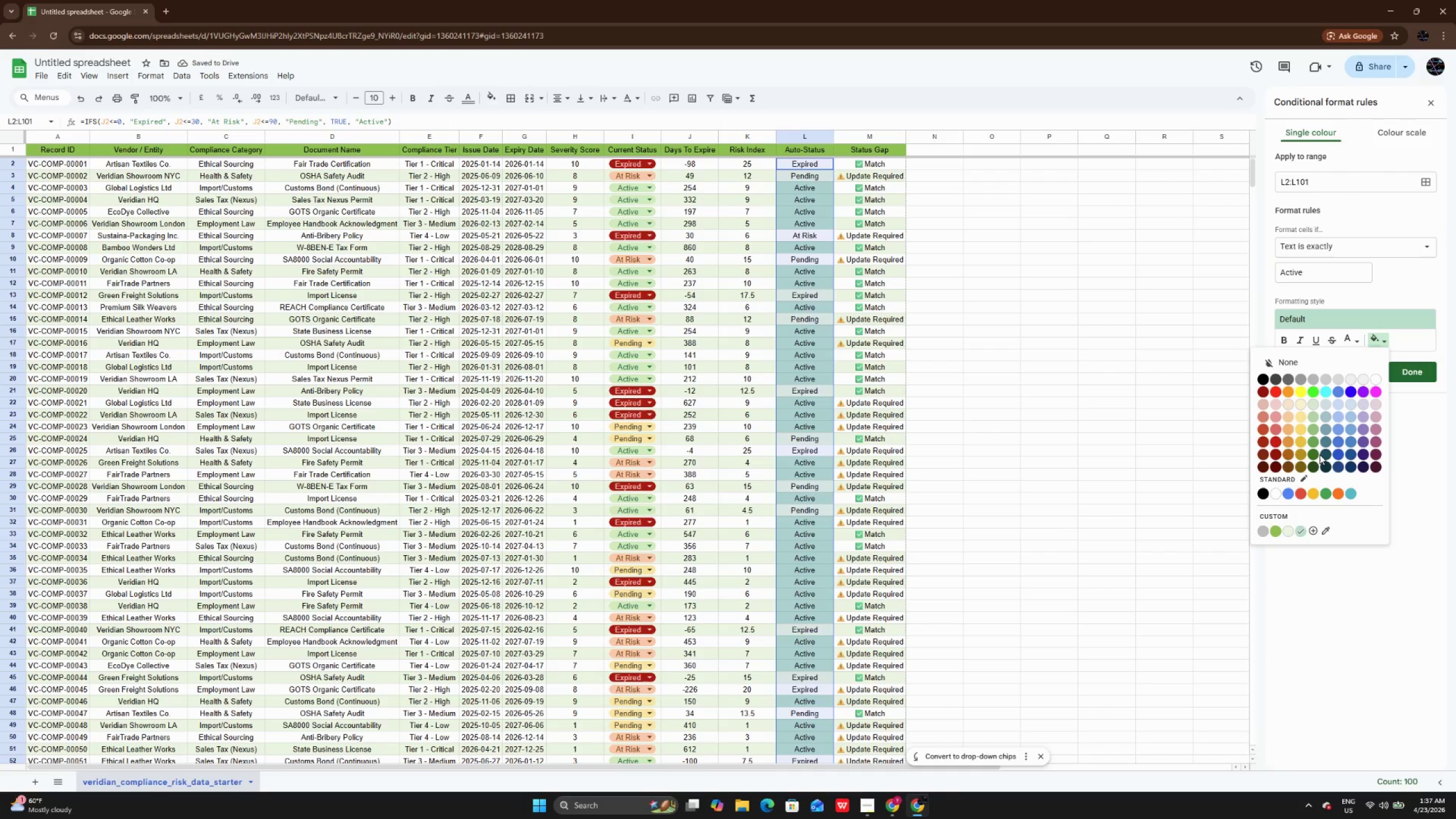 
left_click([1323, 495])
 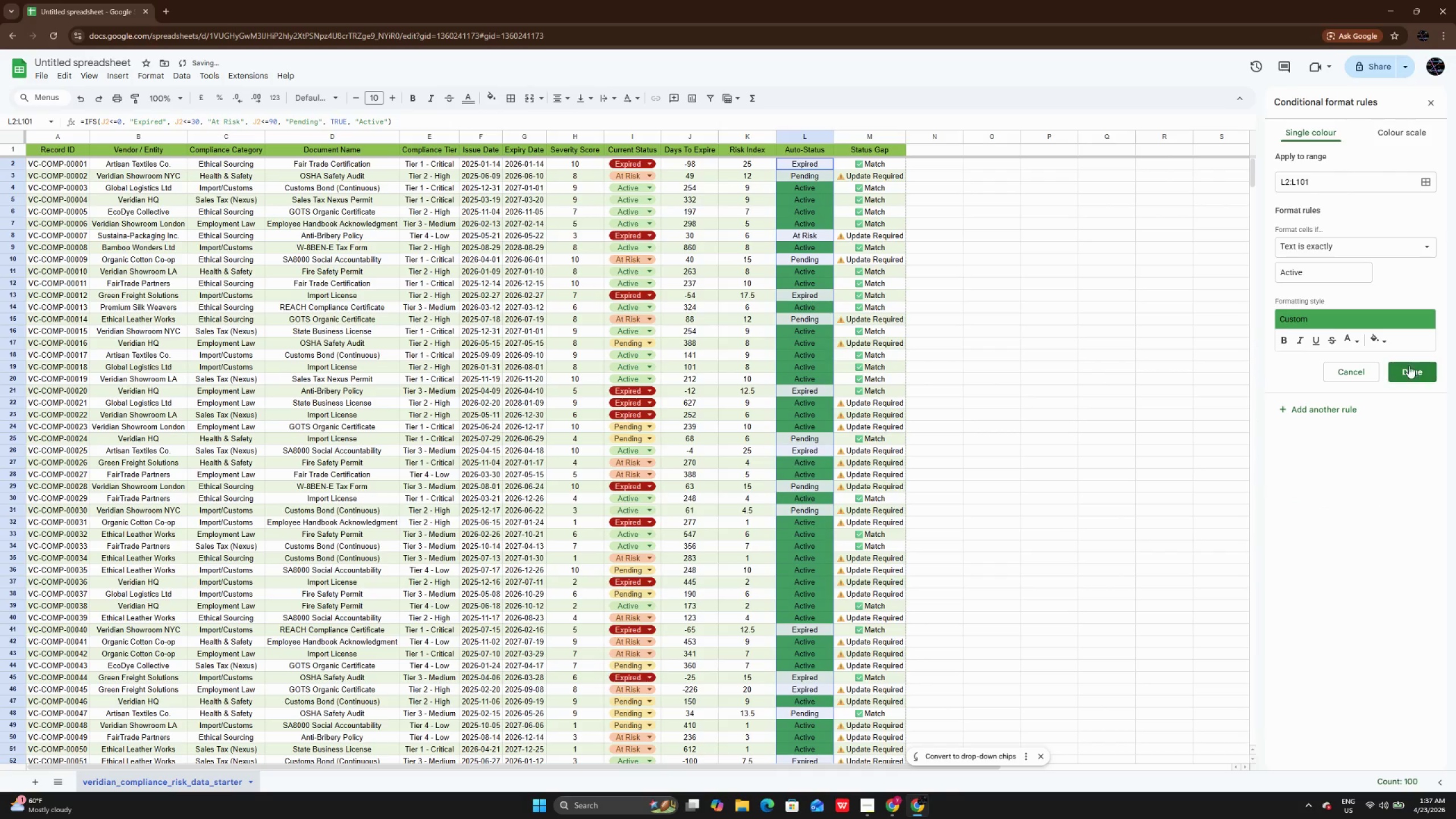 
left_click([1409, 366])
 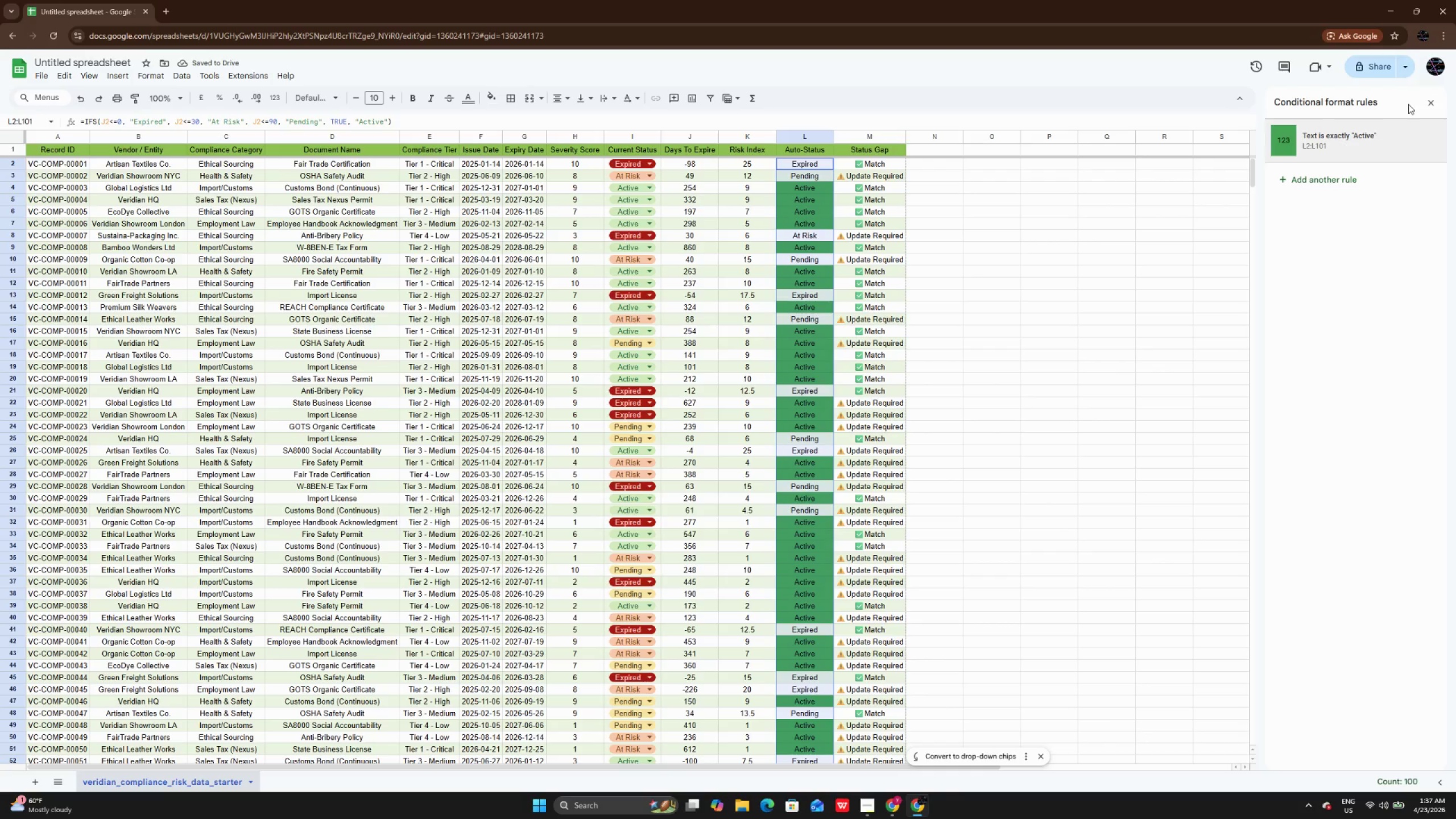 
left_click([845, 177])
 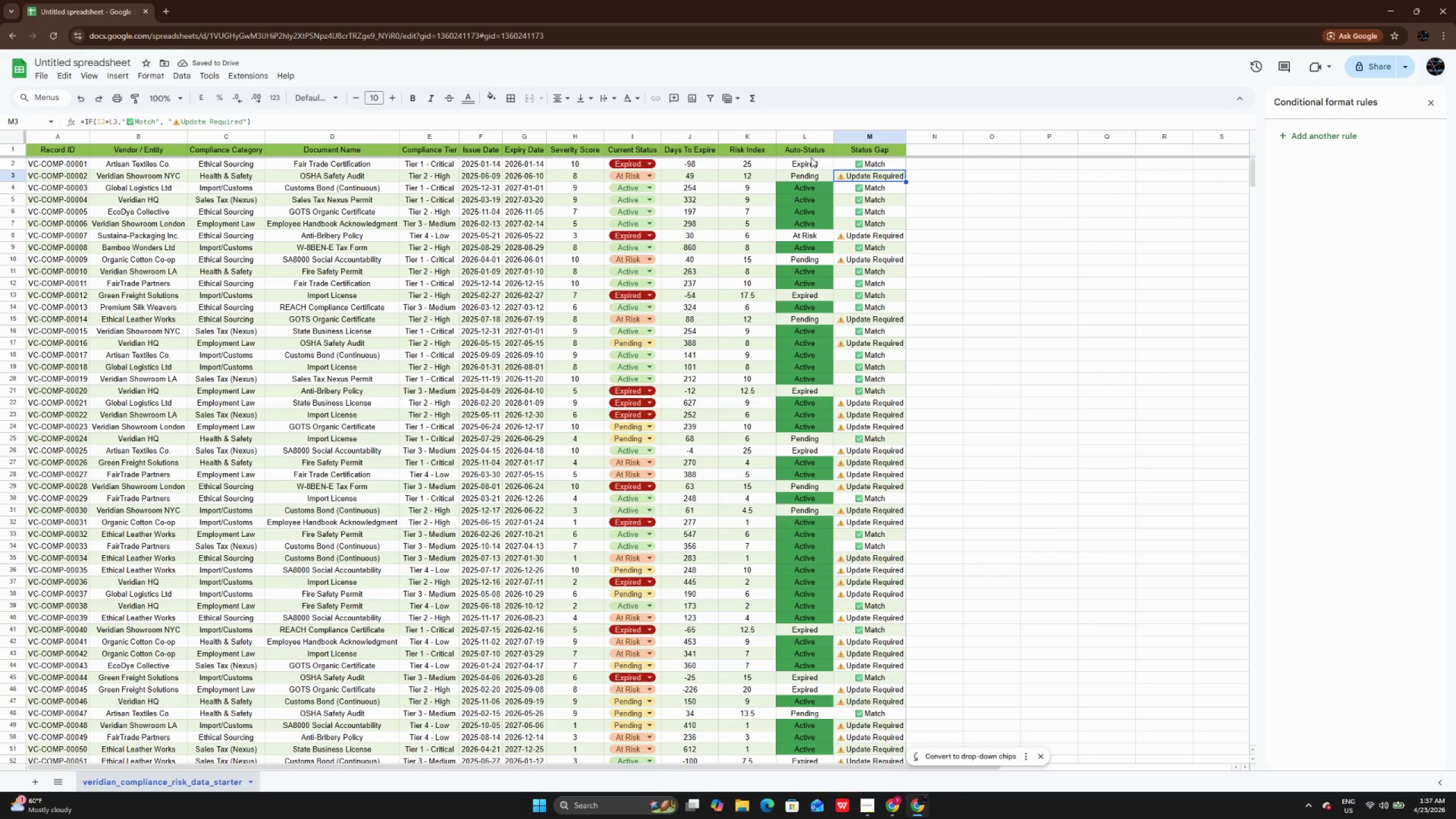 
left_click_drag(start_coordinate=[811, 157], to_coordinate=[816, 175])
 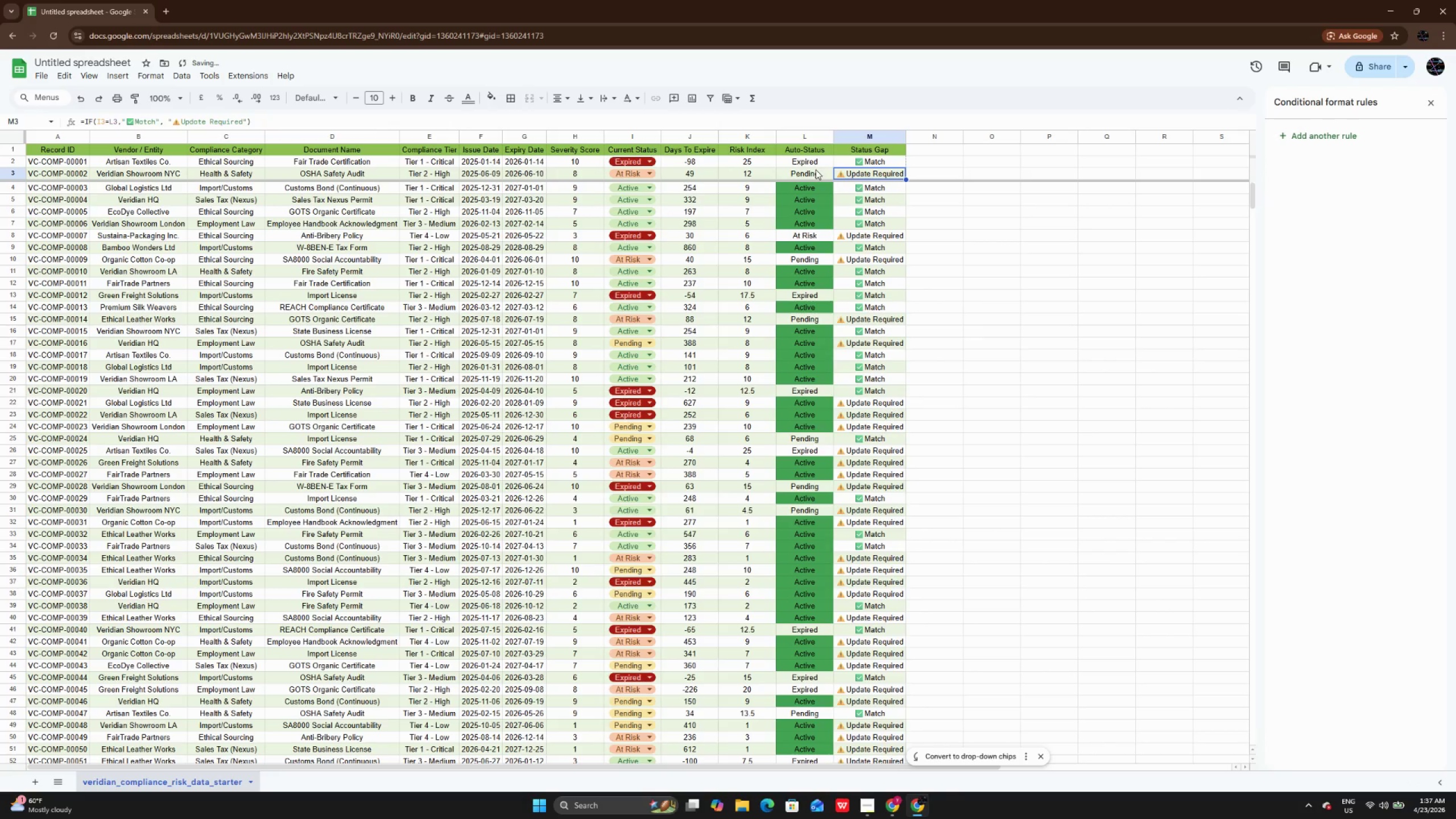 
key(Control+Z)
 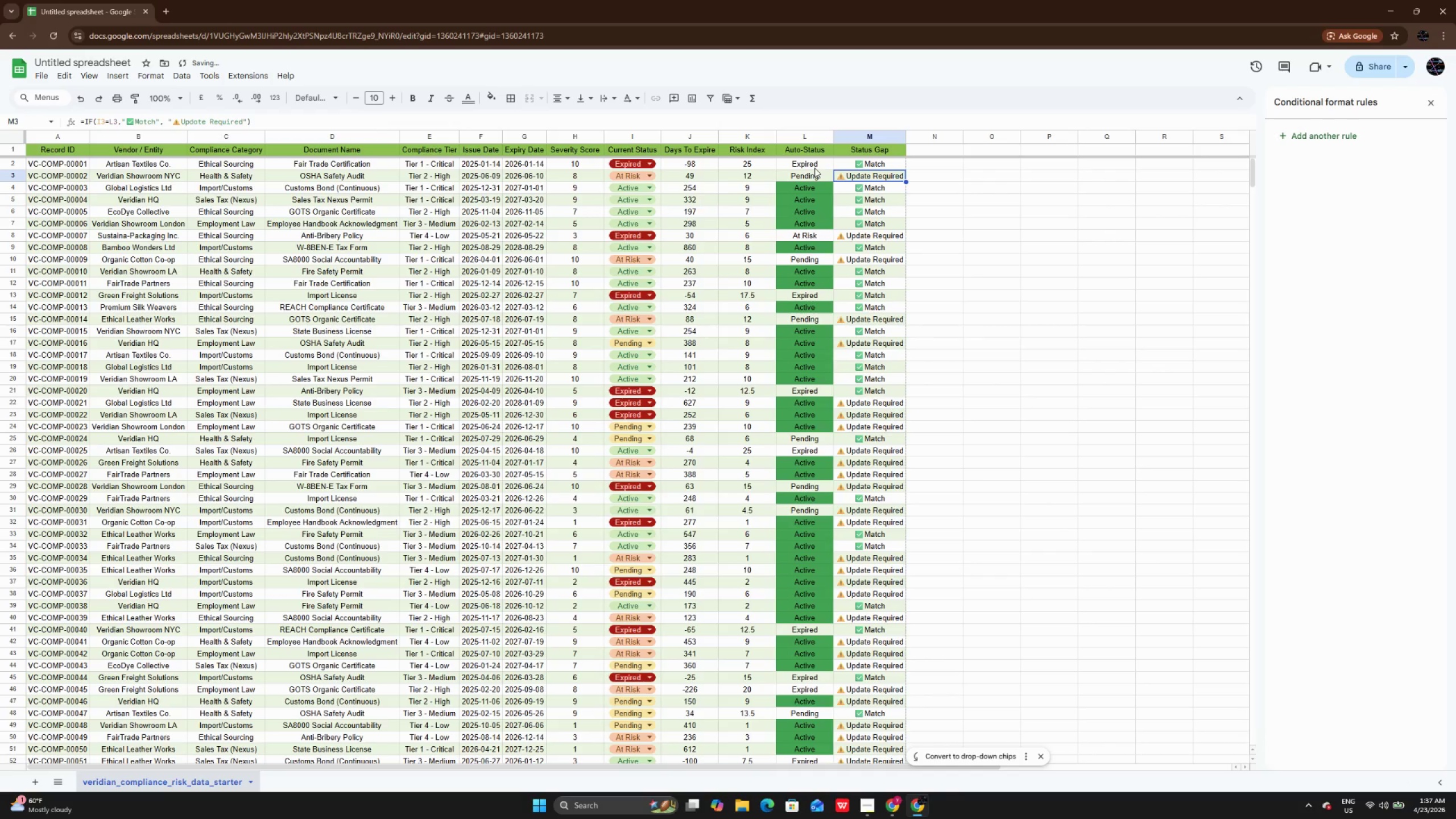 
left_click_drag(start_coordinate=[814, 167], to_coordinate=[812, 661])
 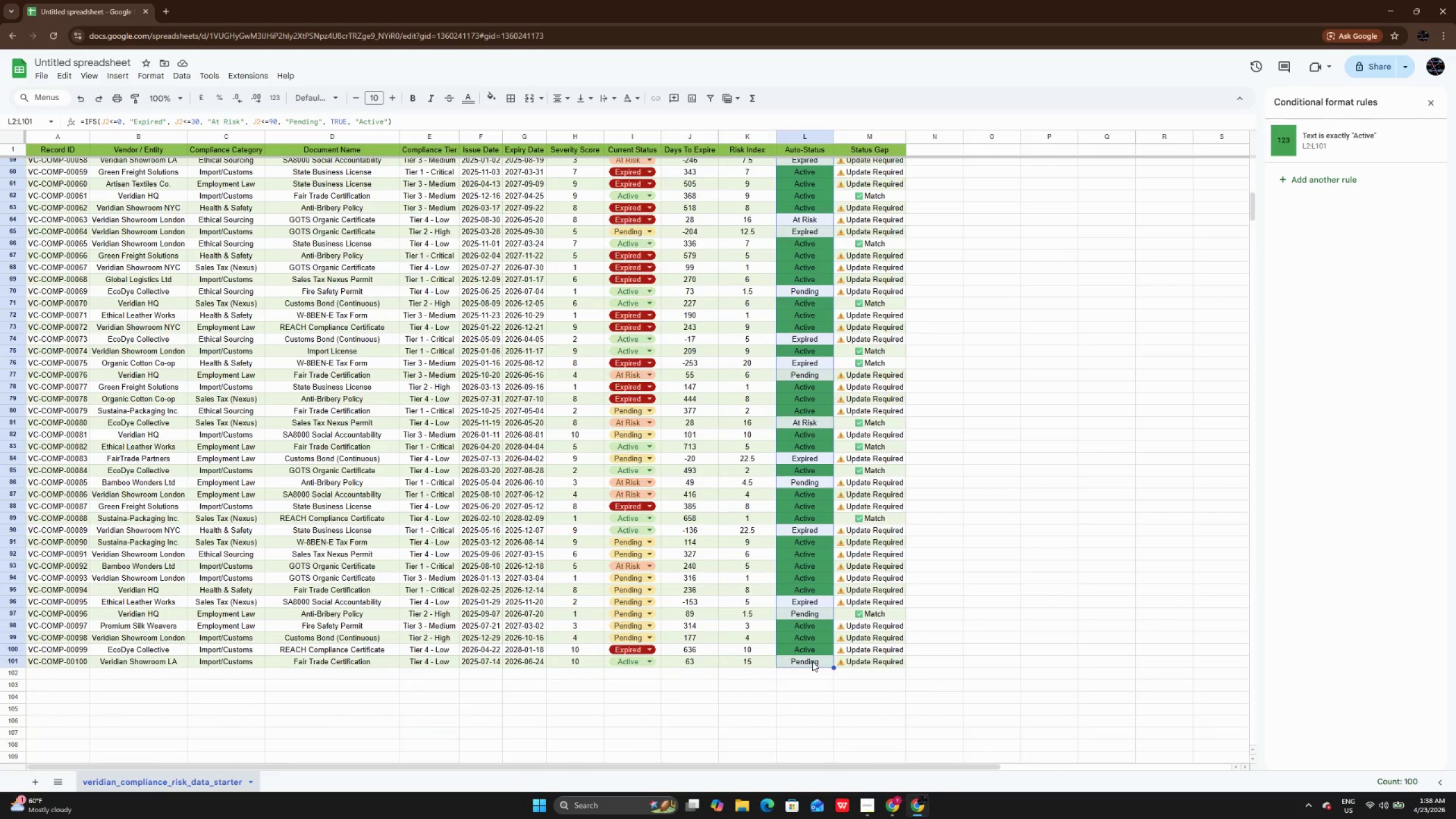 
scroll: coordinate [812, 661], scroll_direction: up, amount: 19.0
 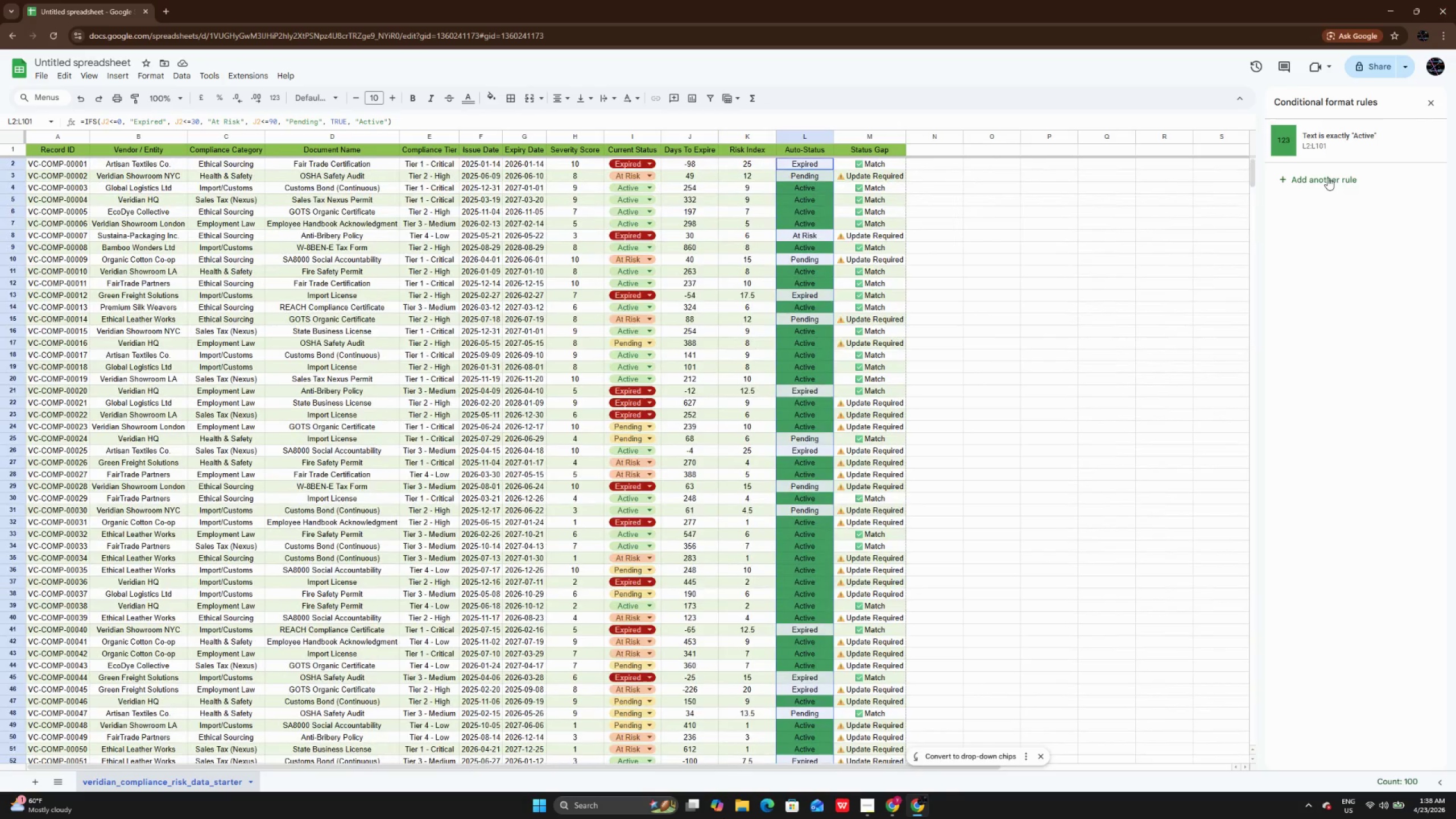 
left_click([1326, 180])
 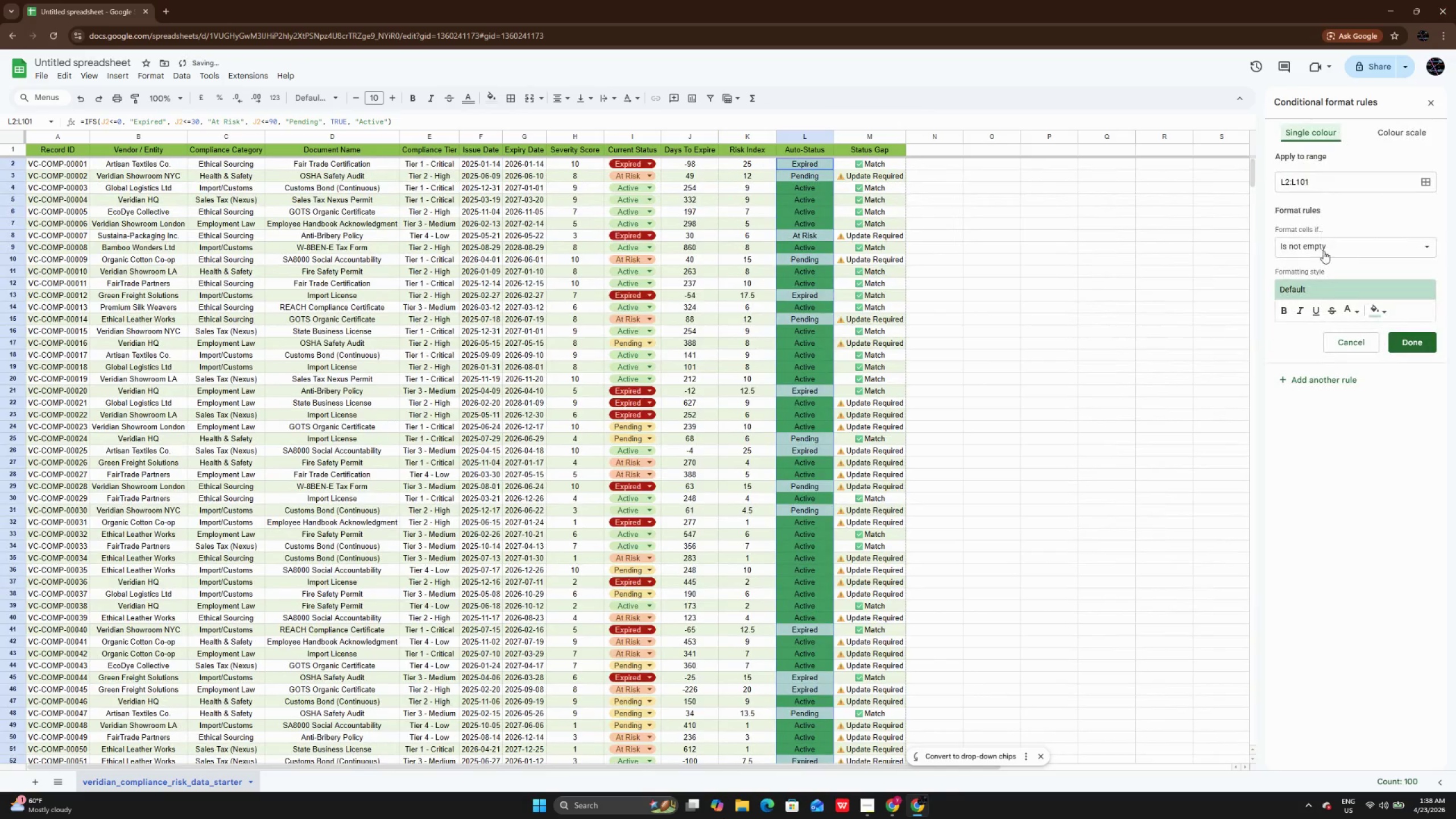 
left_click([1323, 251])
 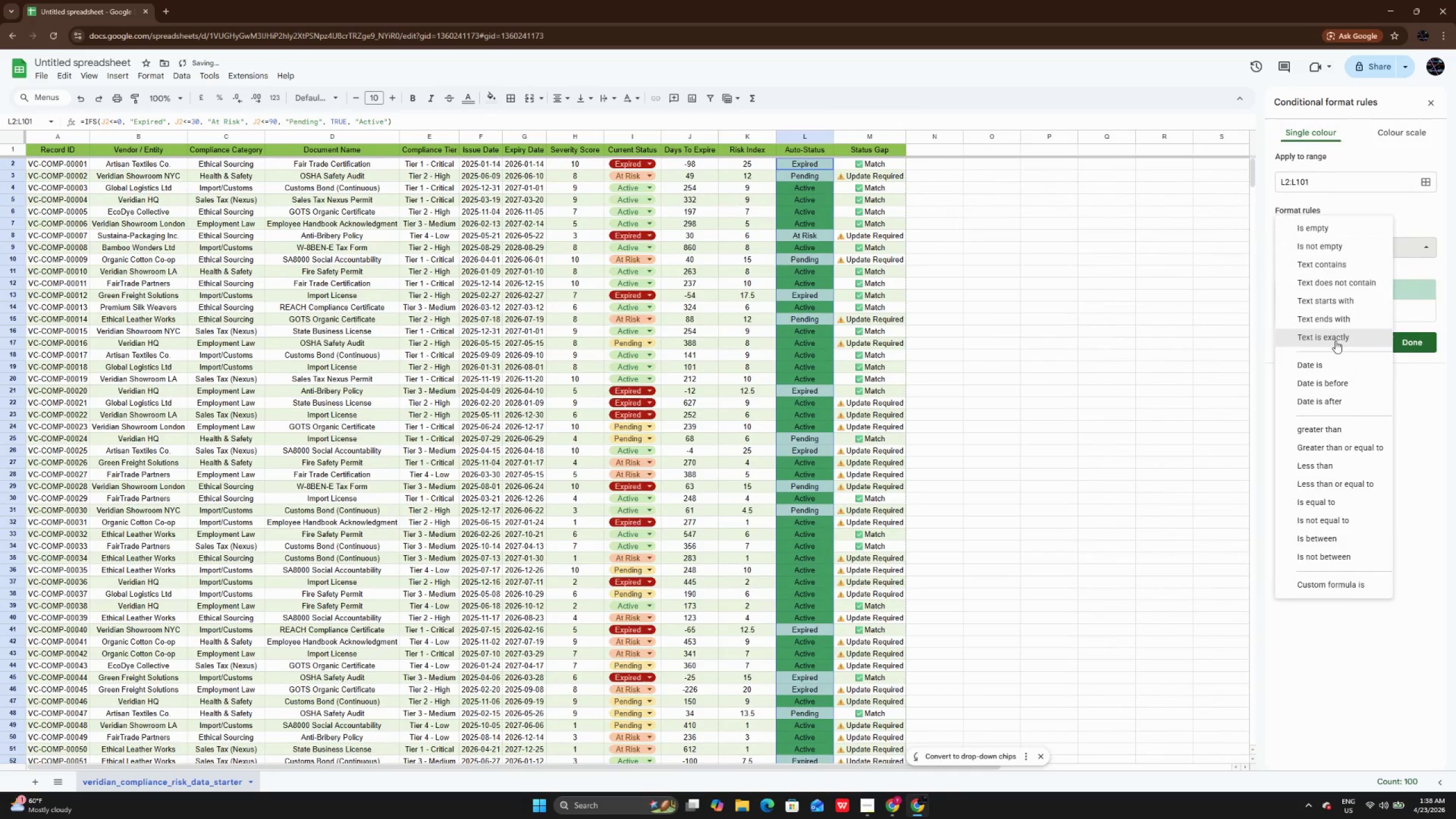 
left_click([1337, 334])
 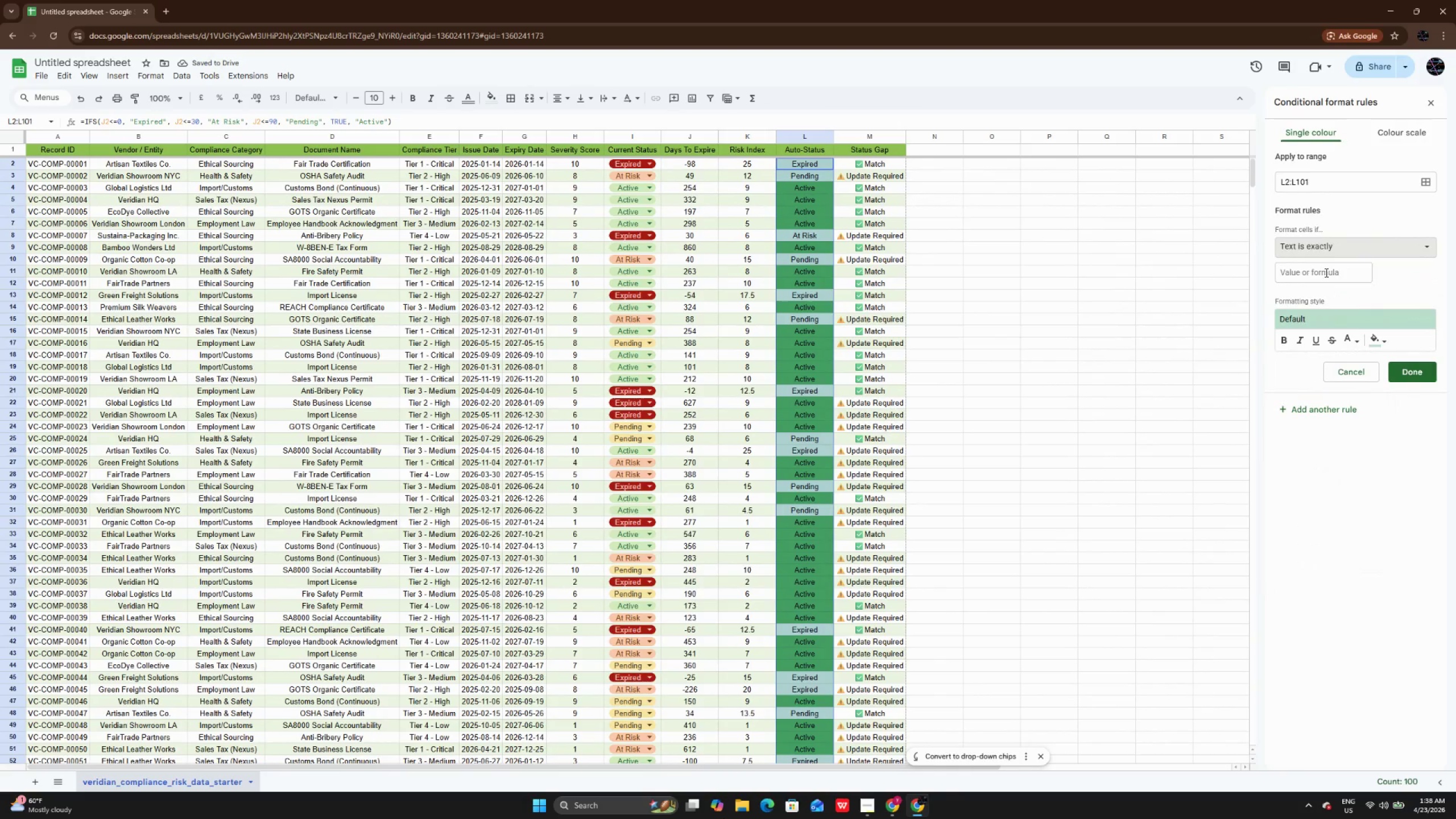 
left_click([1325, 271])
 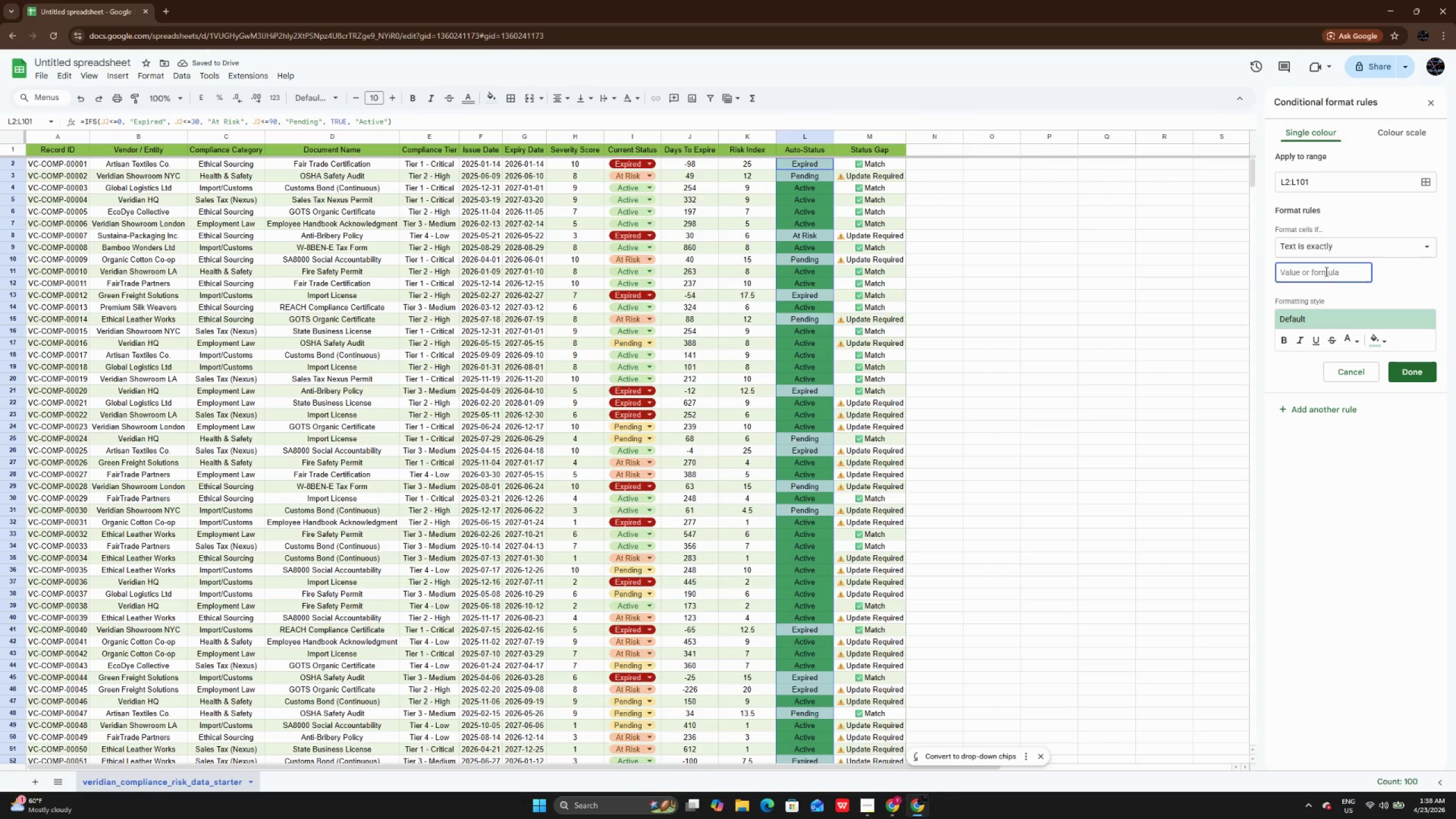 
type(p)
key(Backspace)
type(Pending)
 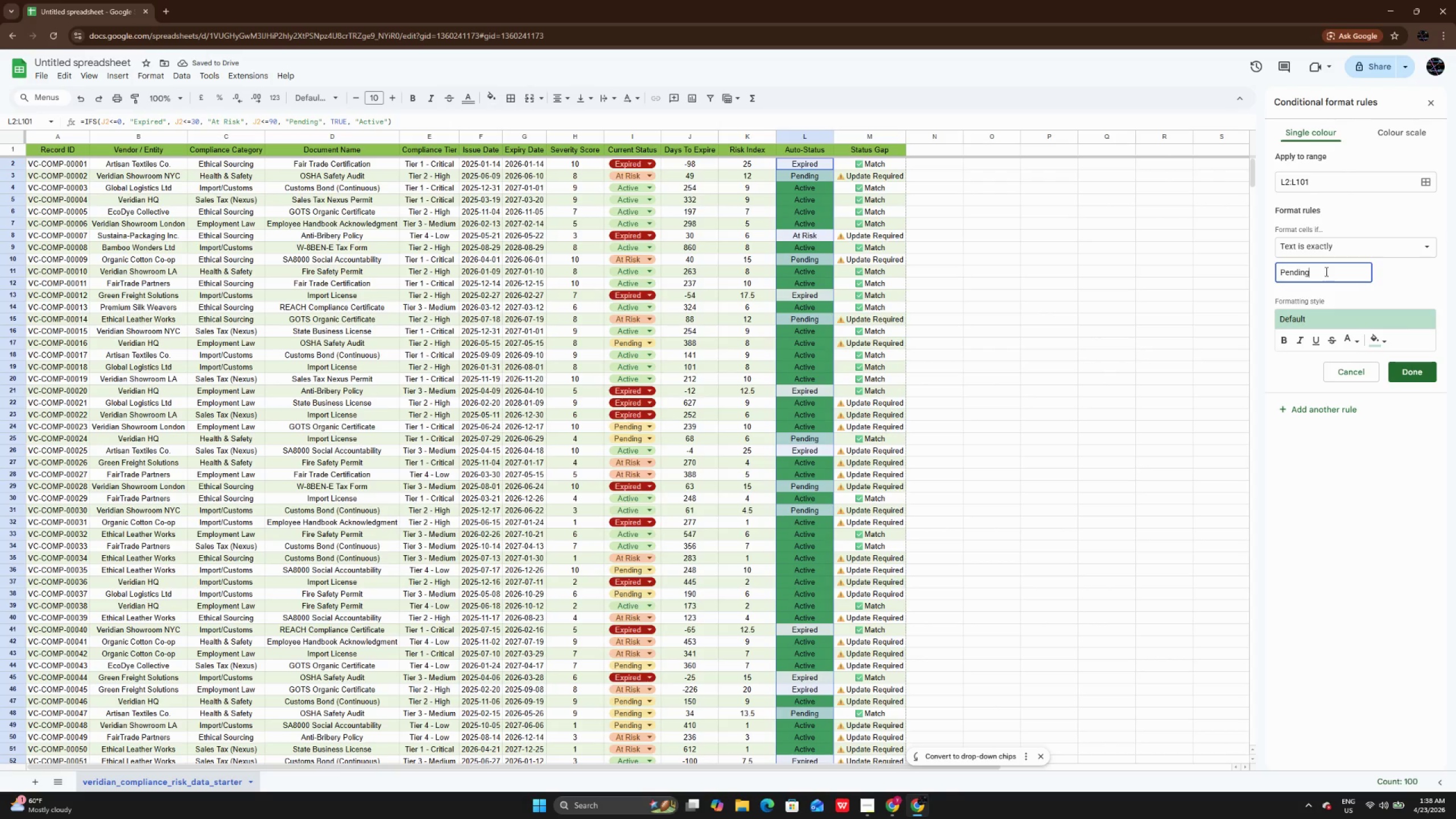 
left_click([1372, 334])
 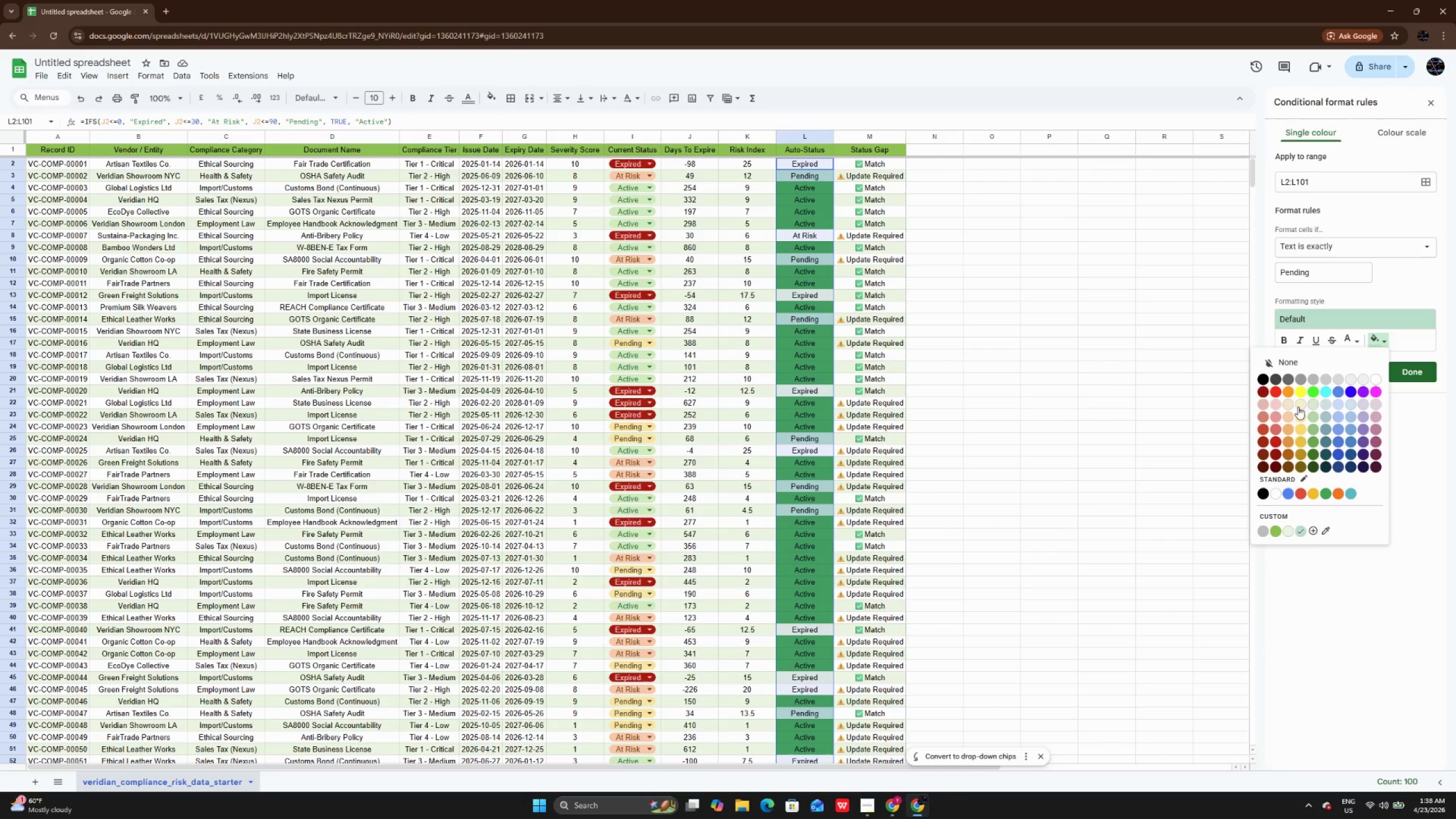 
left_click([1299, 395])
 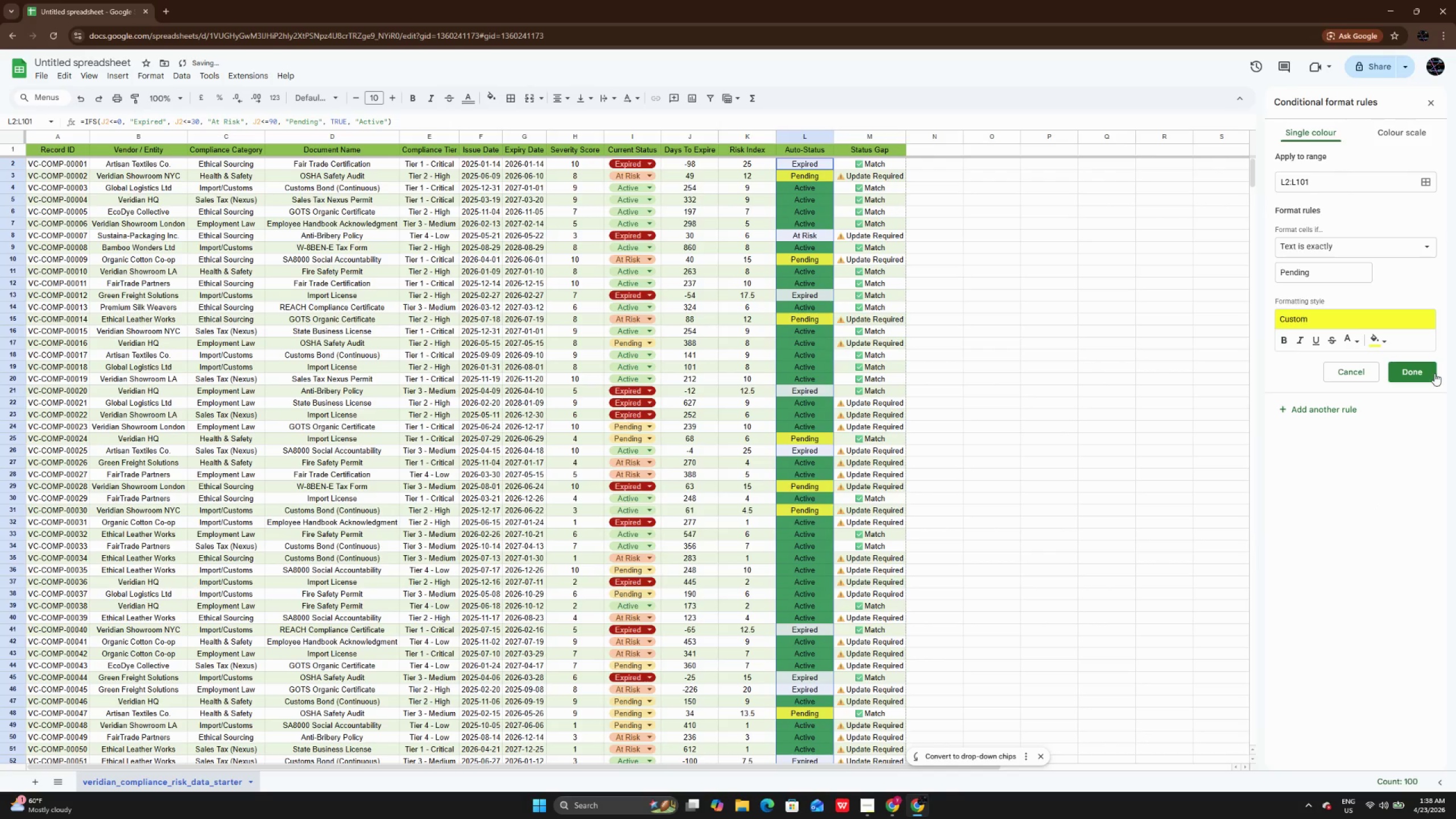 
left_click([1434, 373])
 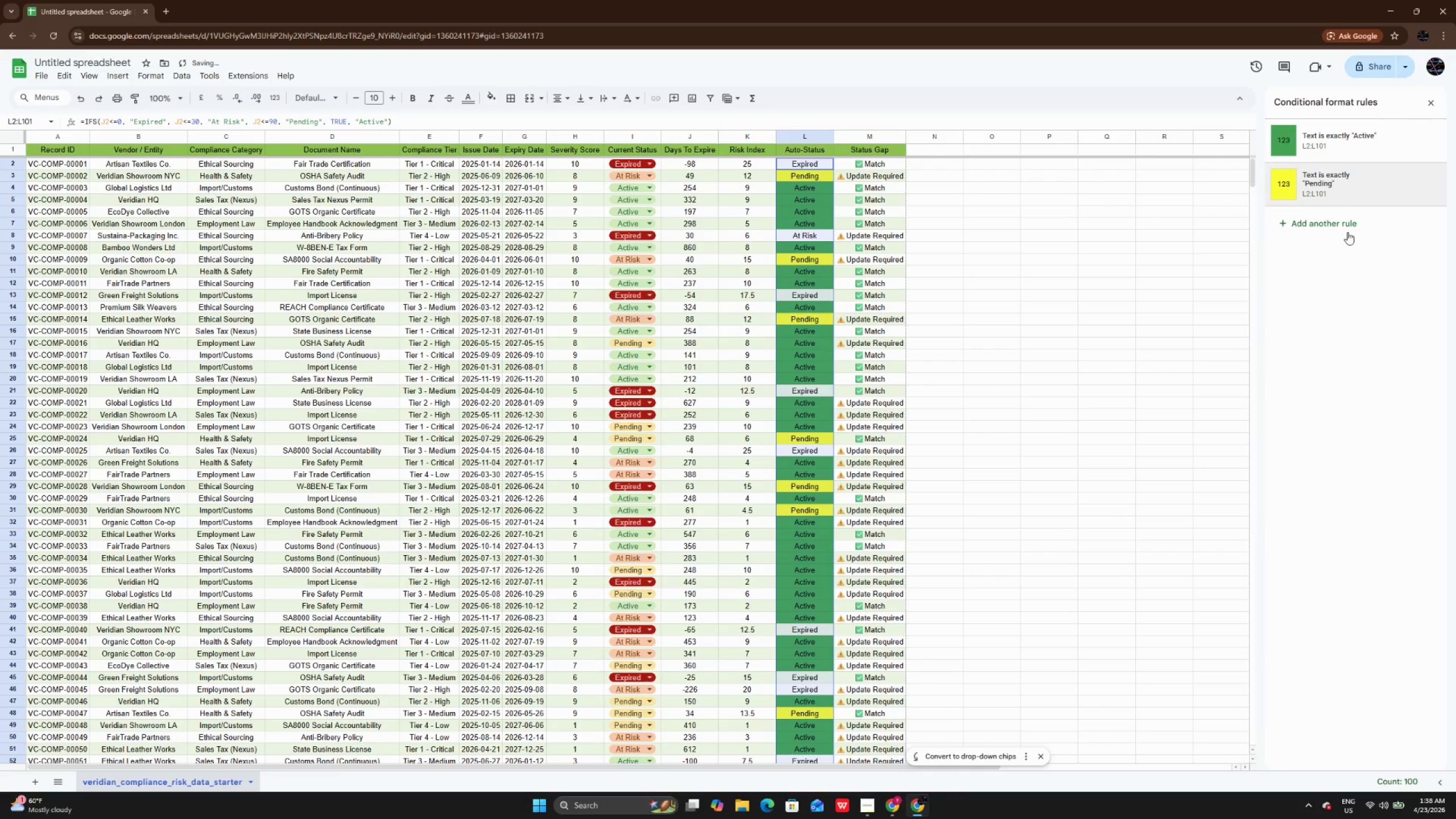 
left_click([1346, 224])
 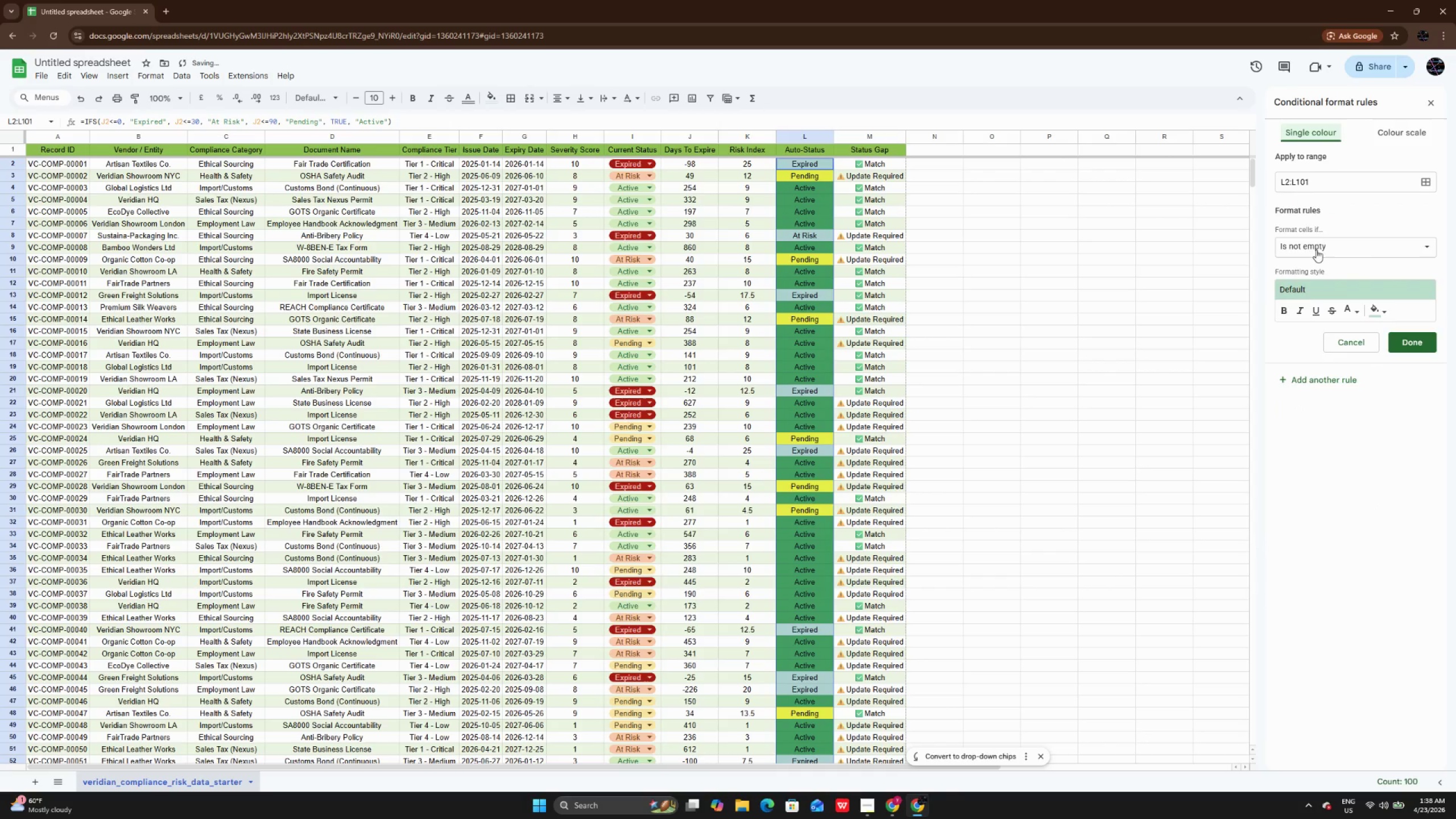 
left_click([1316, 249])
 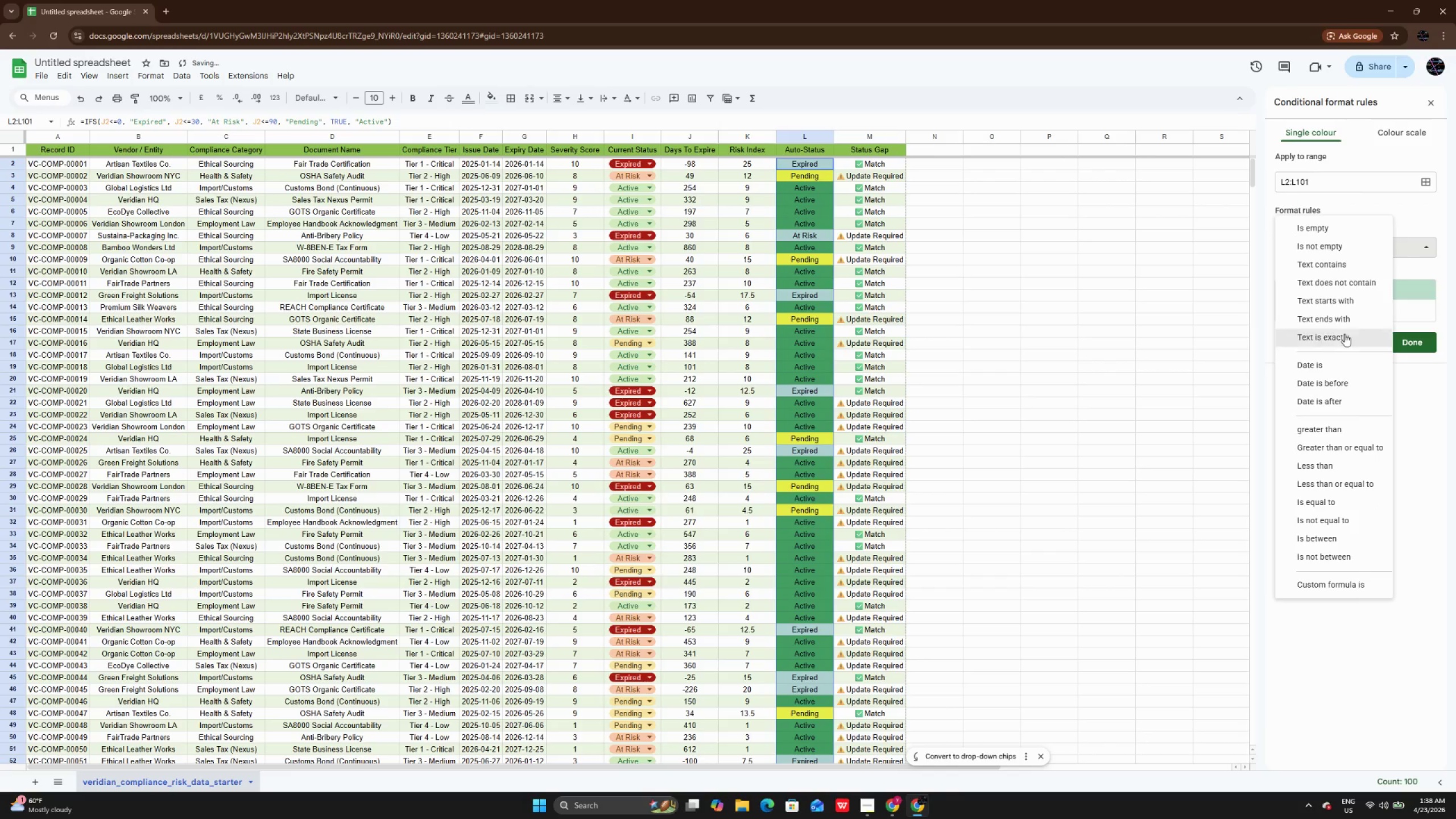 
left_click([1343, 329])
 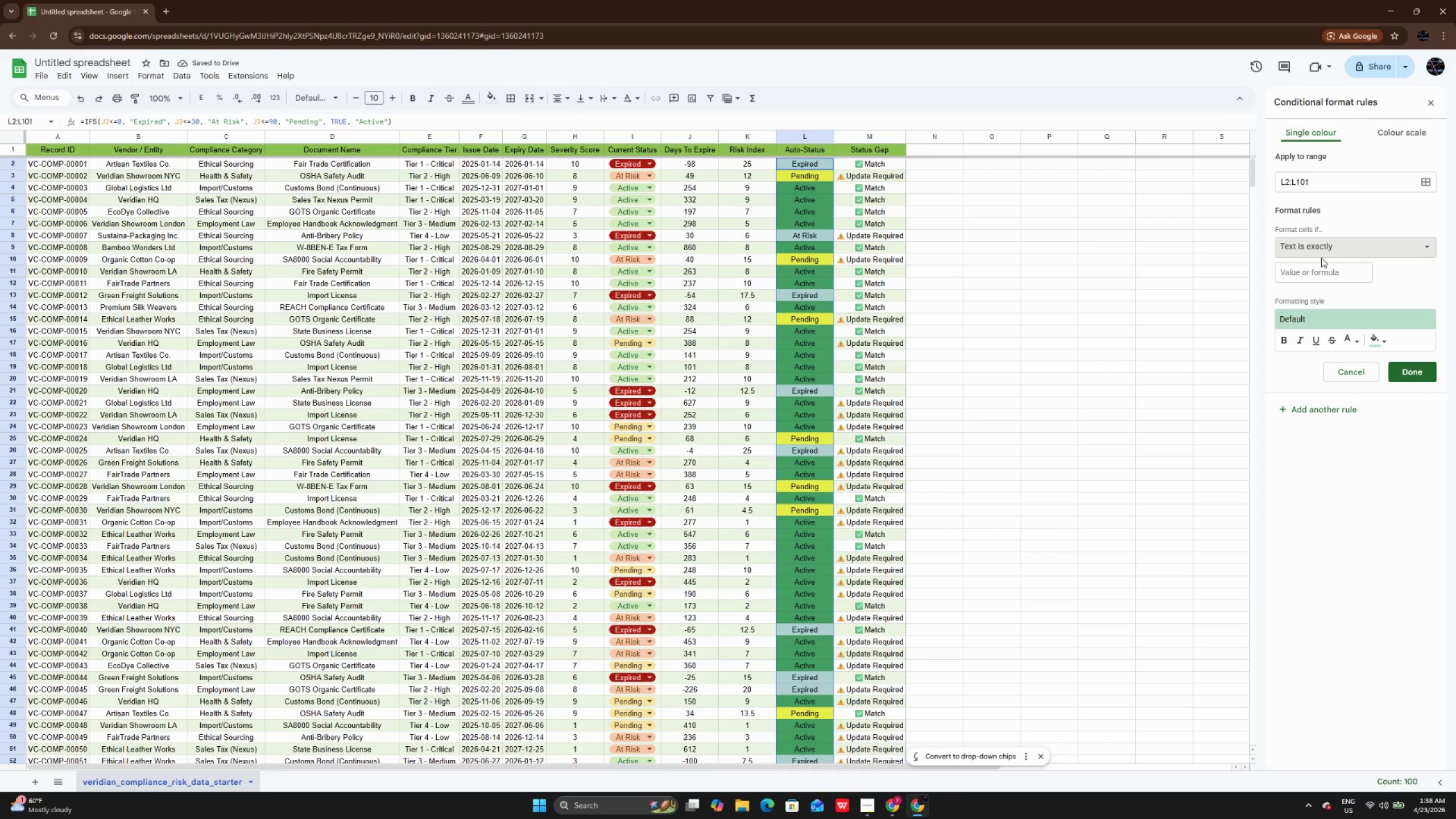 
left_click([1321, 263])
 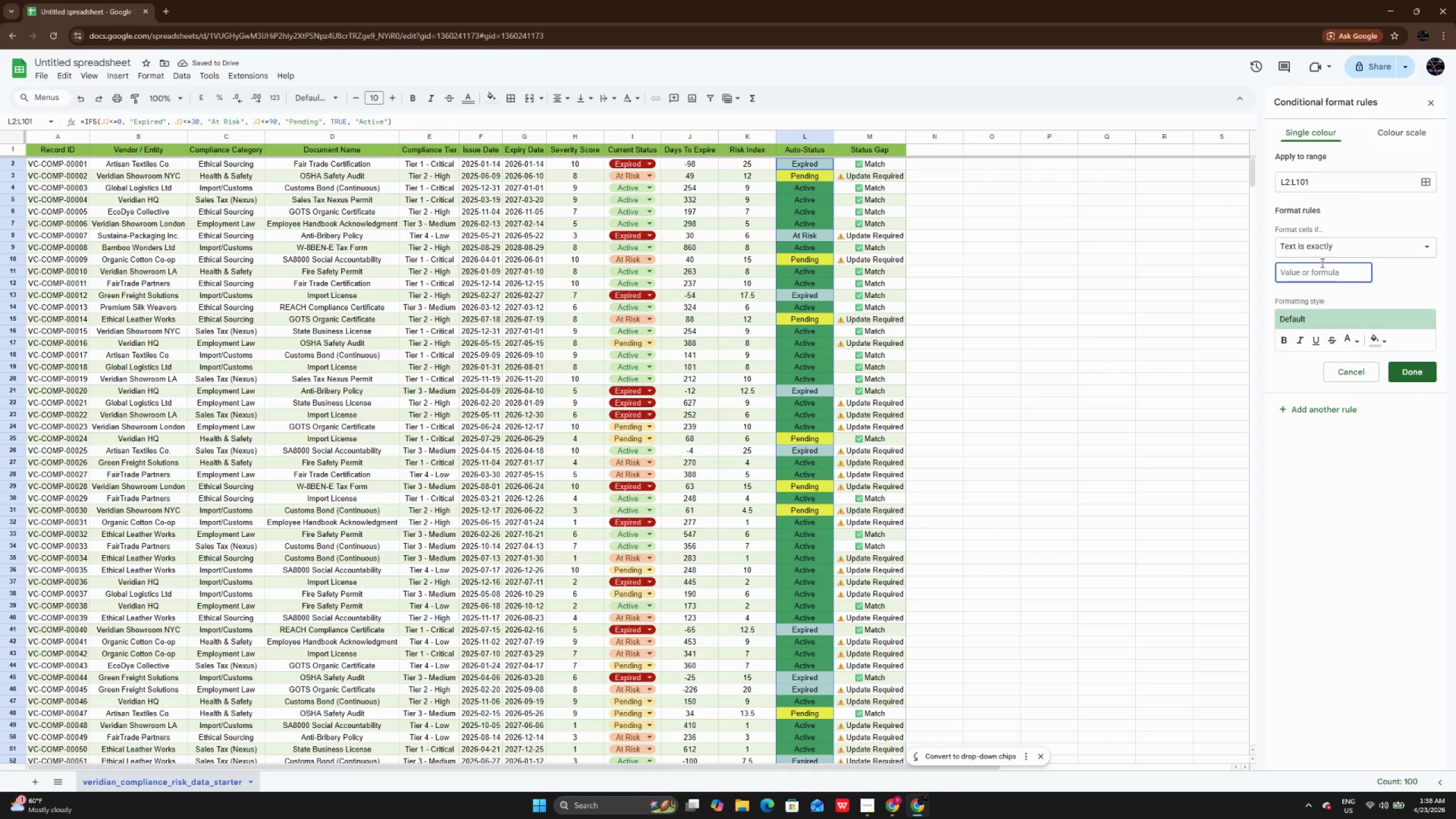 
type(At Risk)
 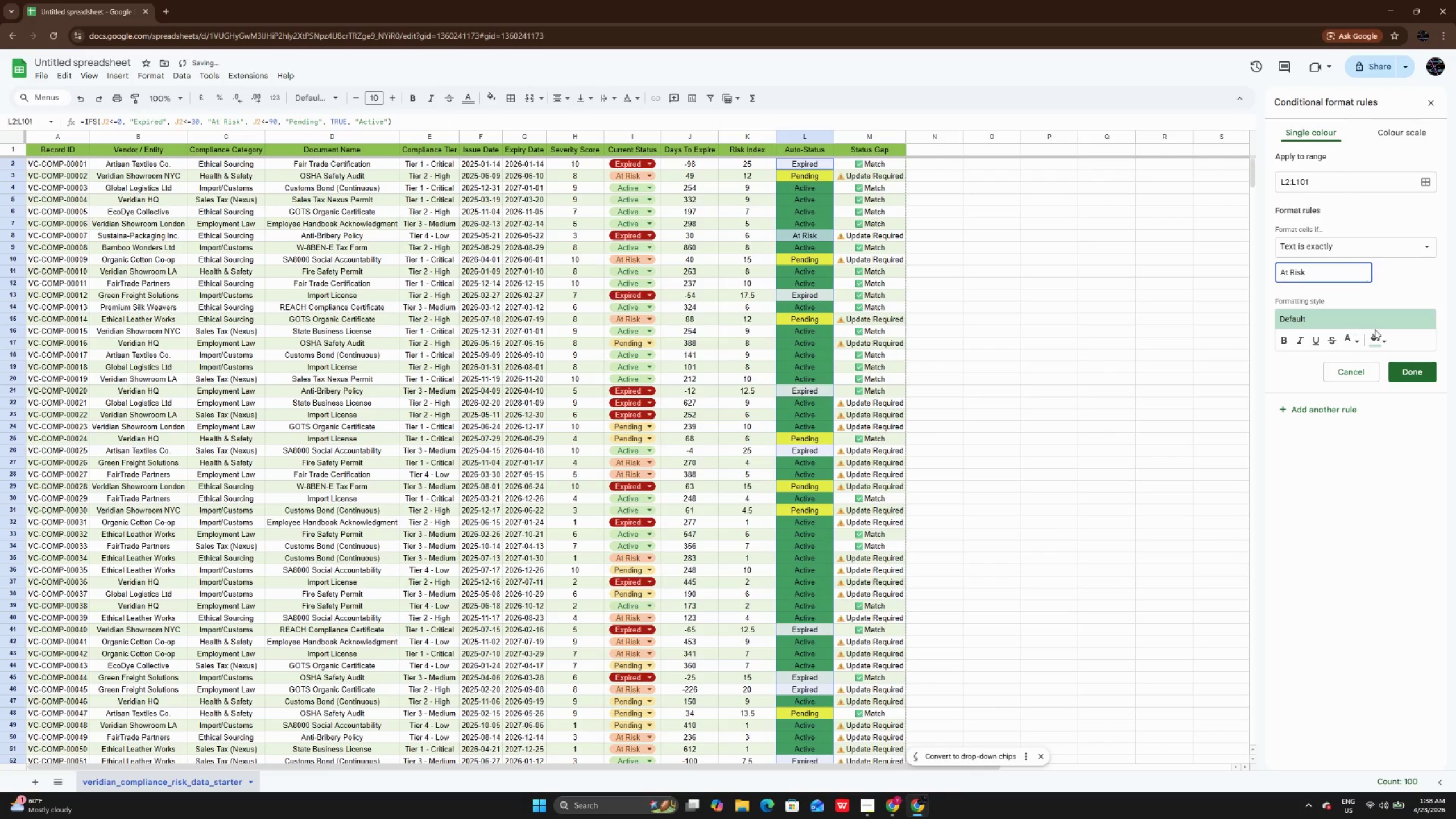 
left_click([1374, 347])
 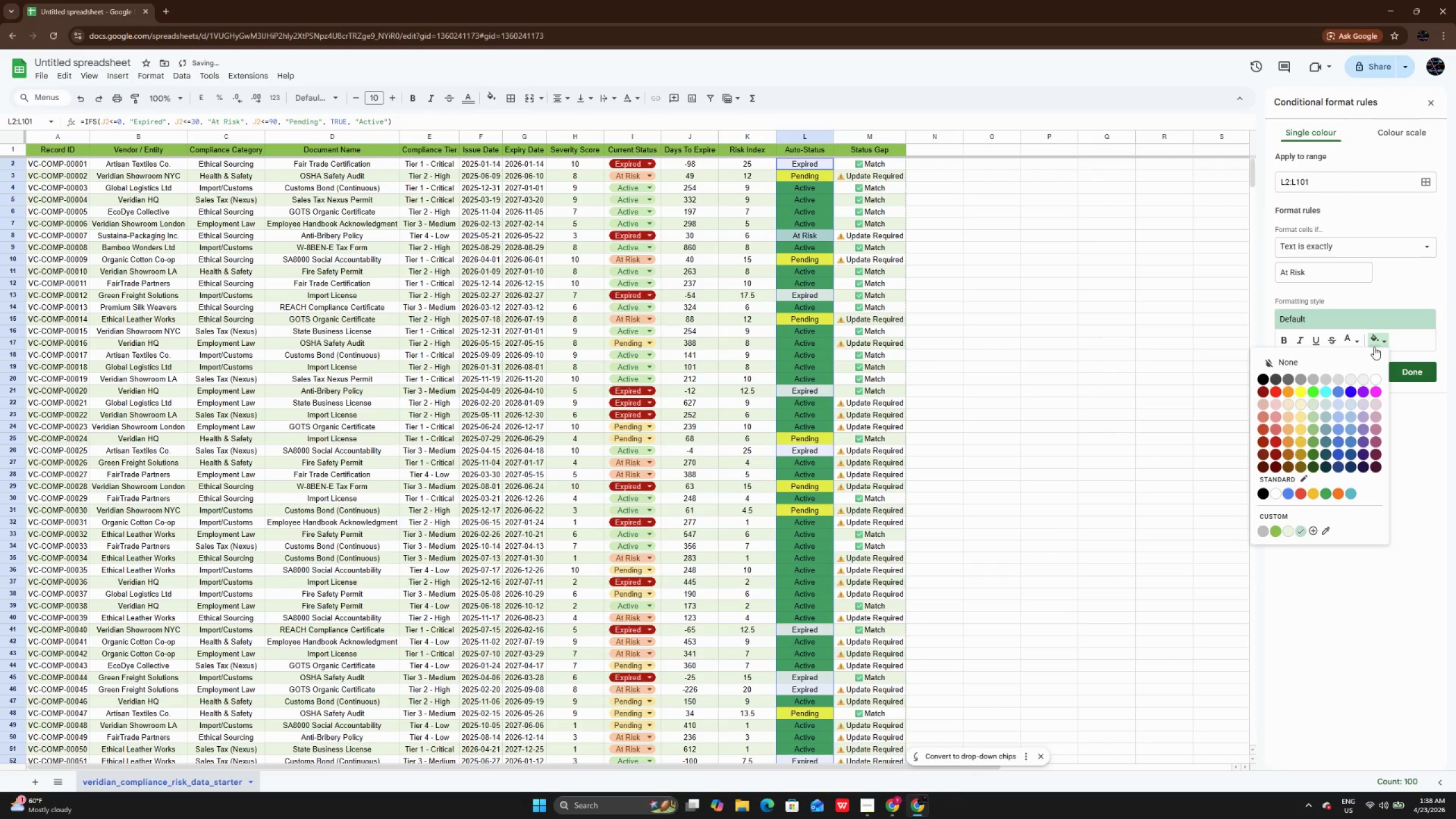 
scroll: coordinate [1374, 347], scroll_direction: up, amount: 1.0
 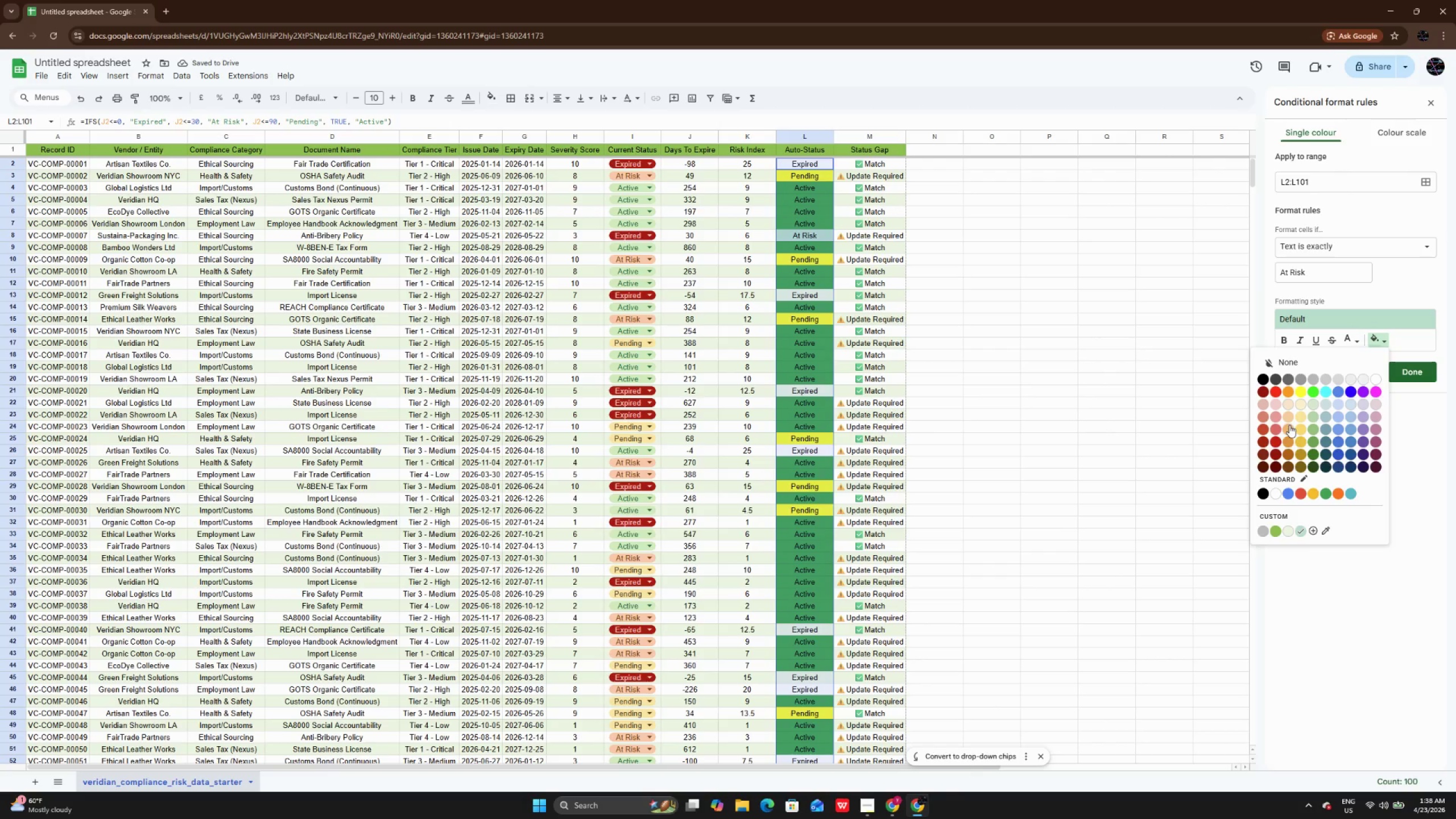 
left_click([1316, 494])
 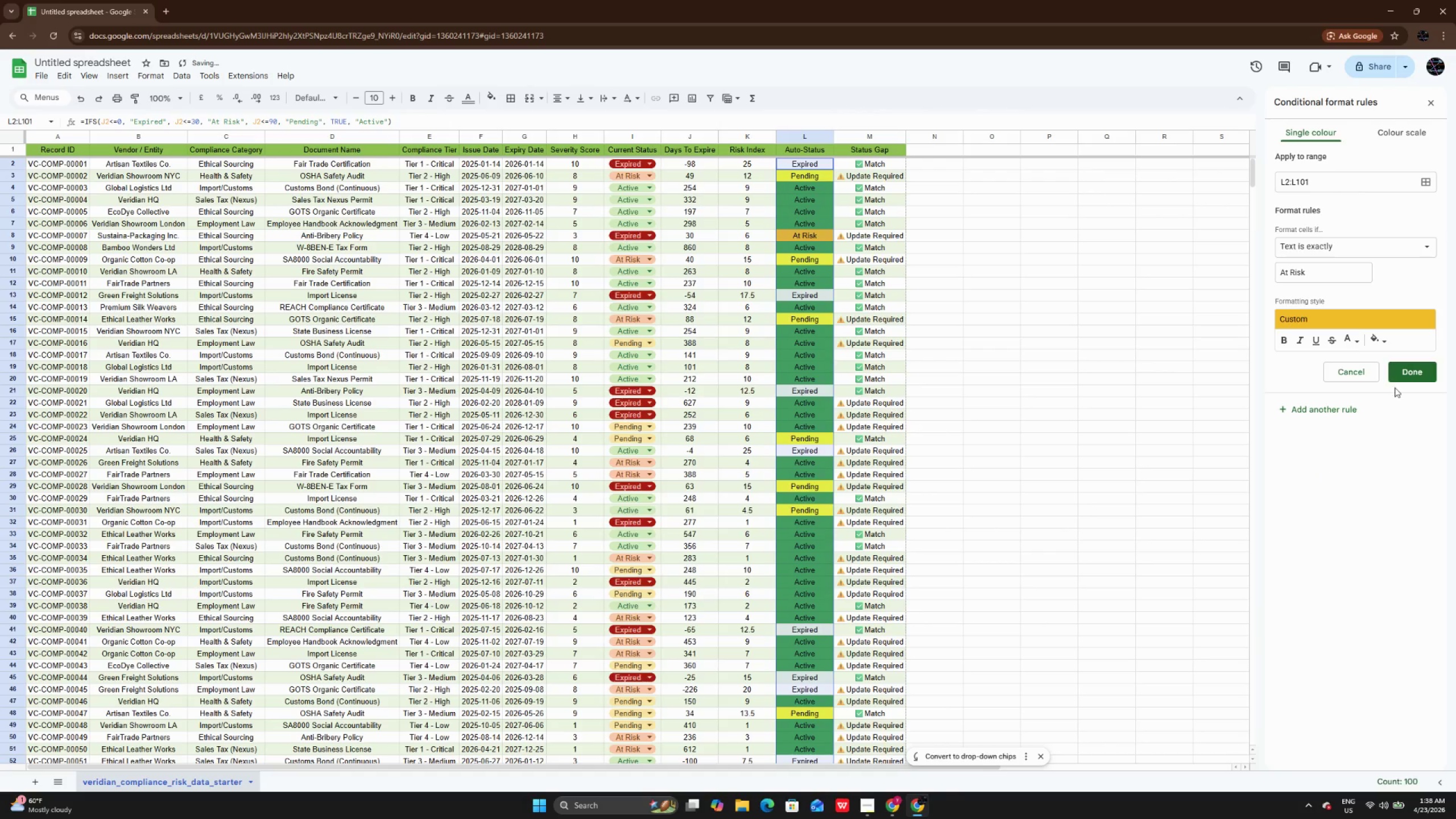 
left_click([1400, 368])
 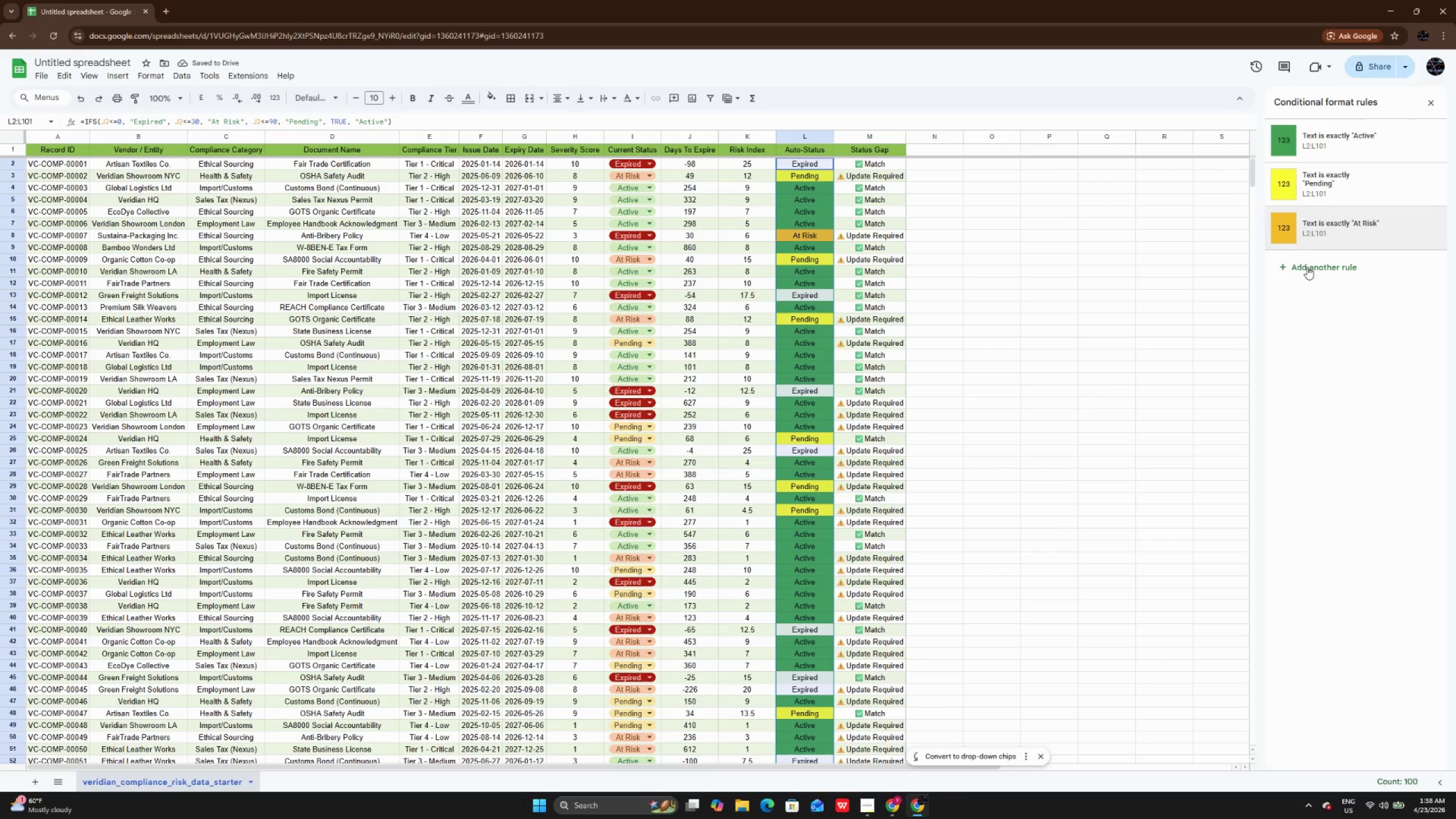 
left_click([1307, 274])
 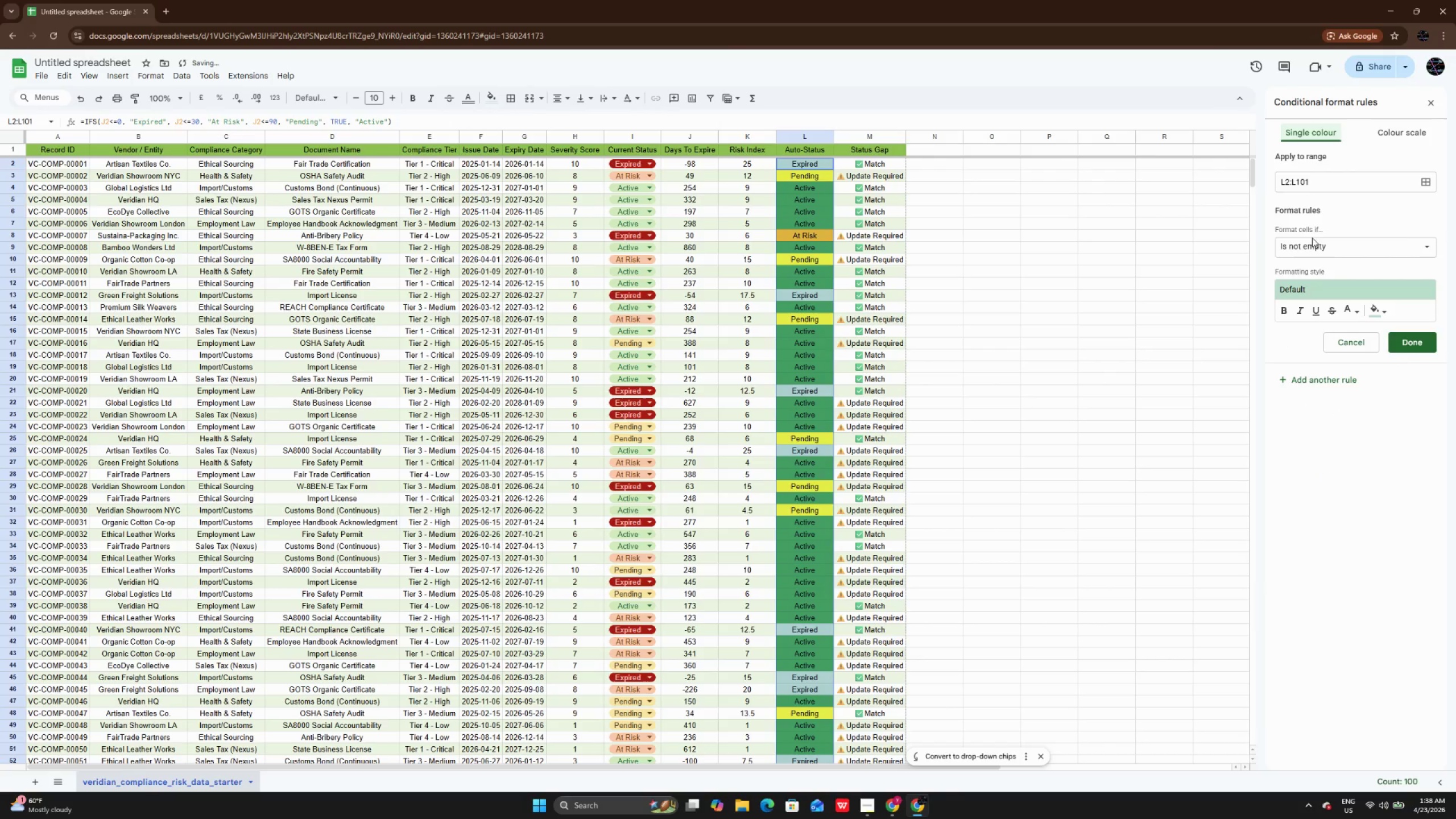 
left_click([1312, 245])
 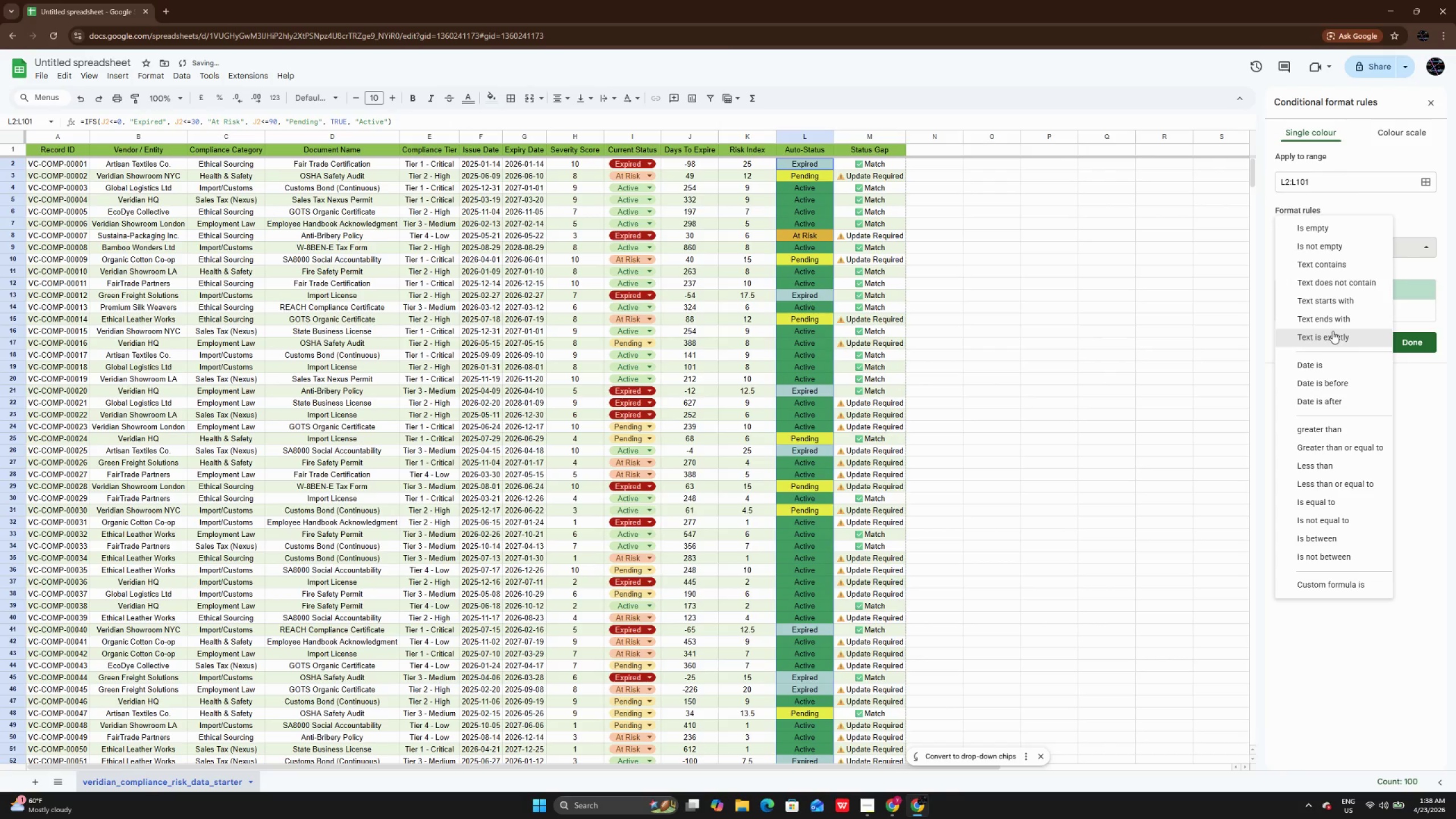 
left_click([1333, 331])
 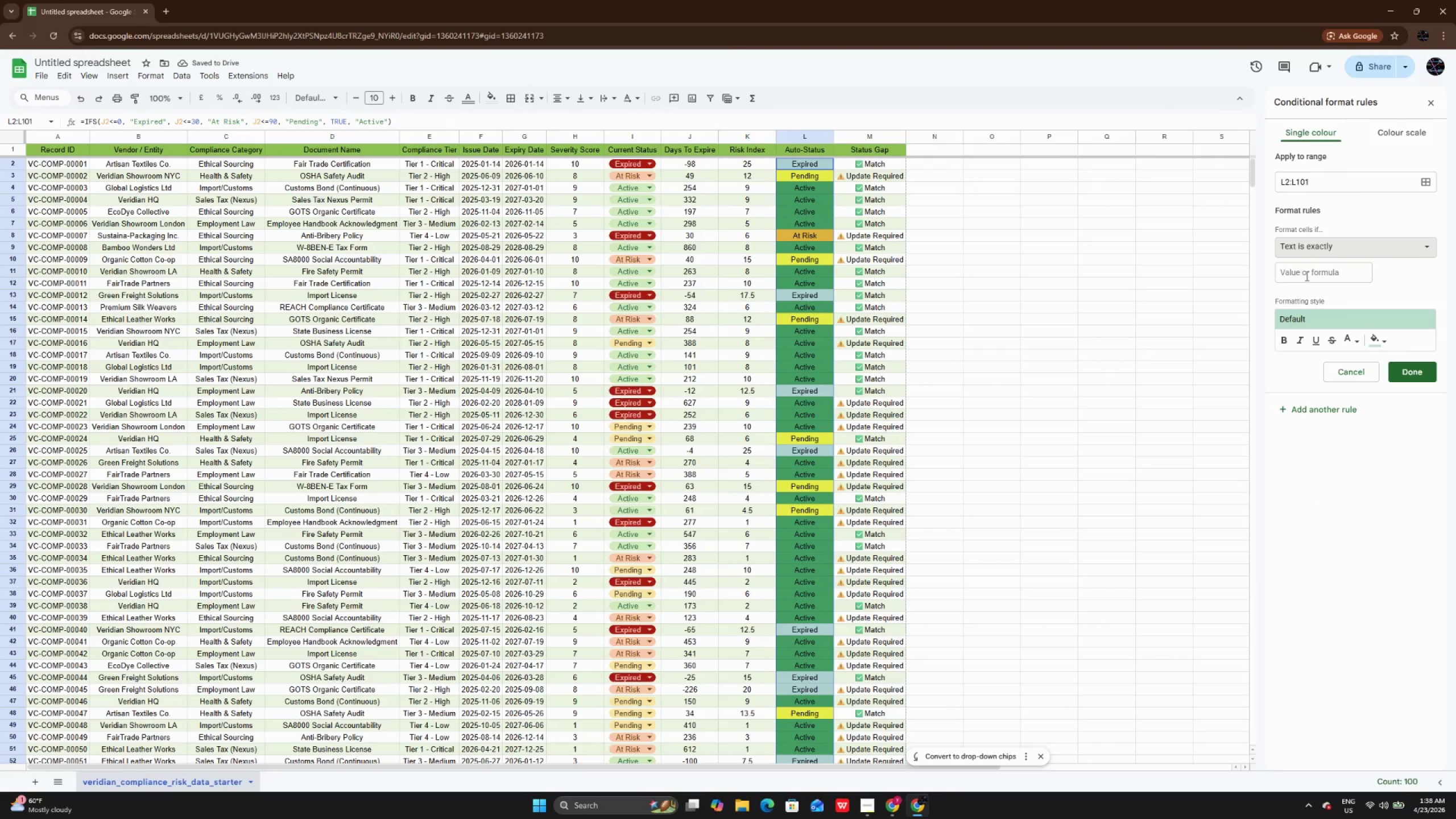 
left_click([1305, 274])
 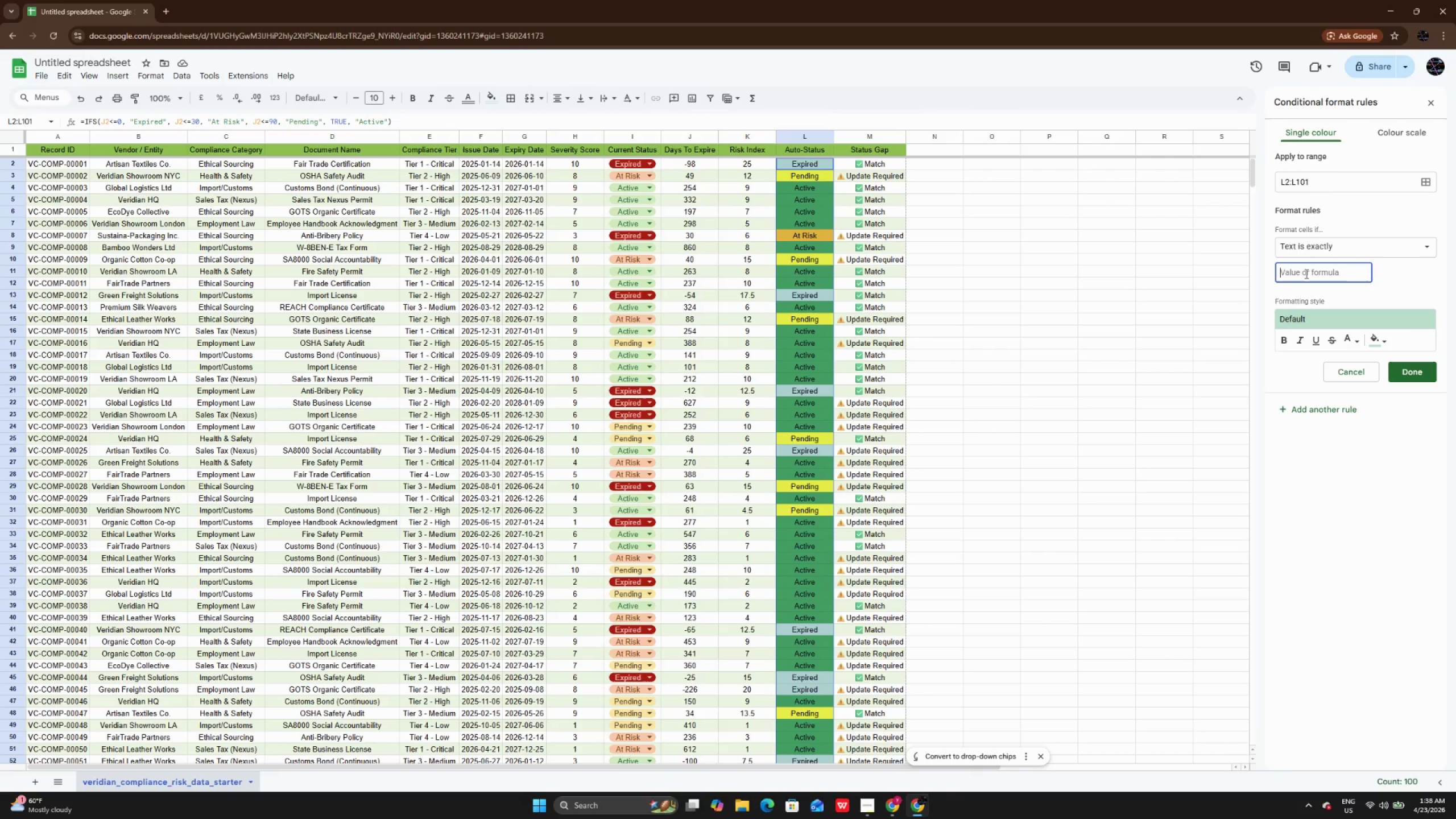 
wait(10.2)
 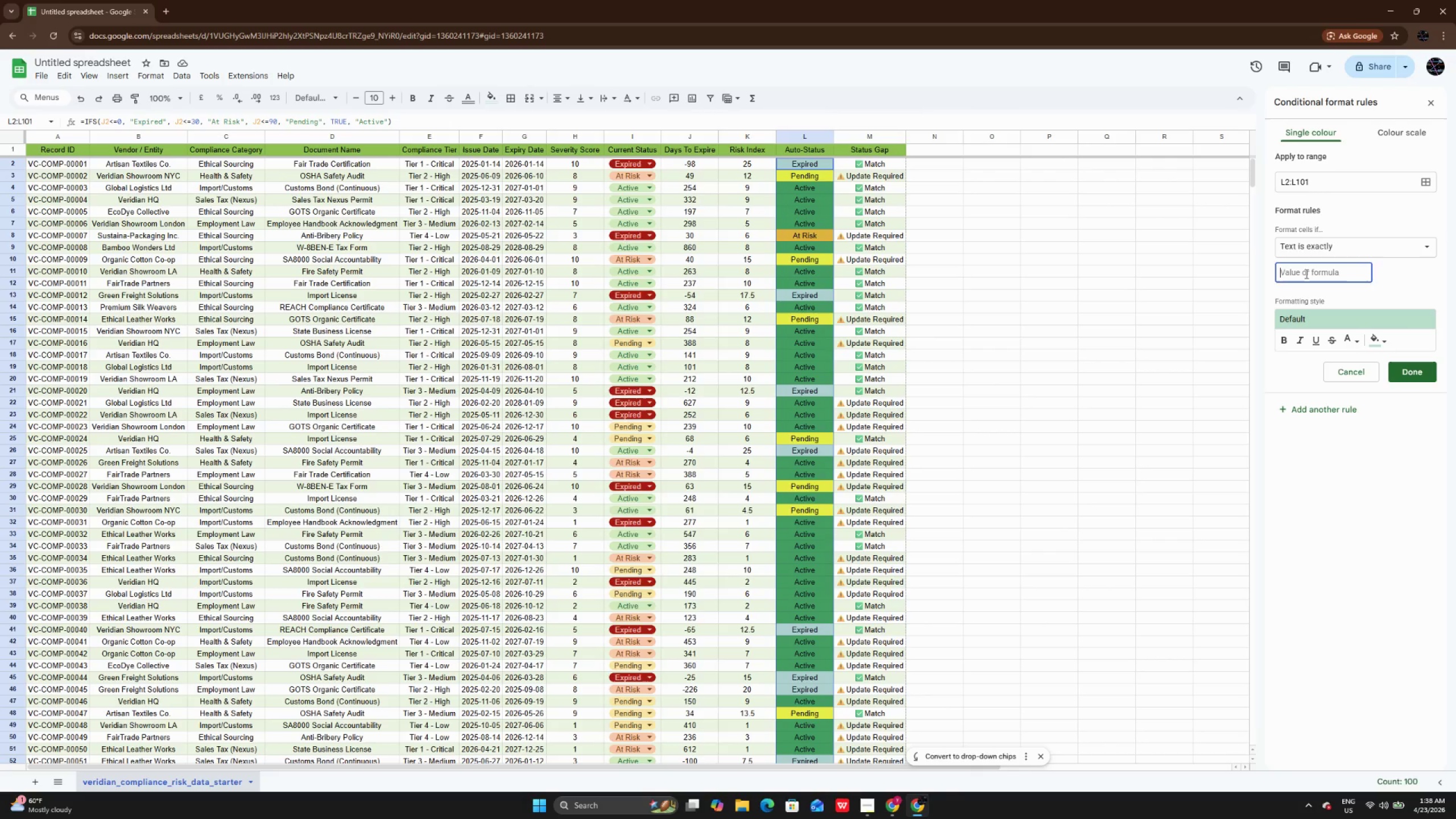 
type(Expired)
 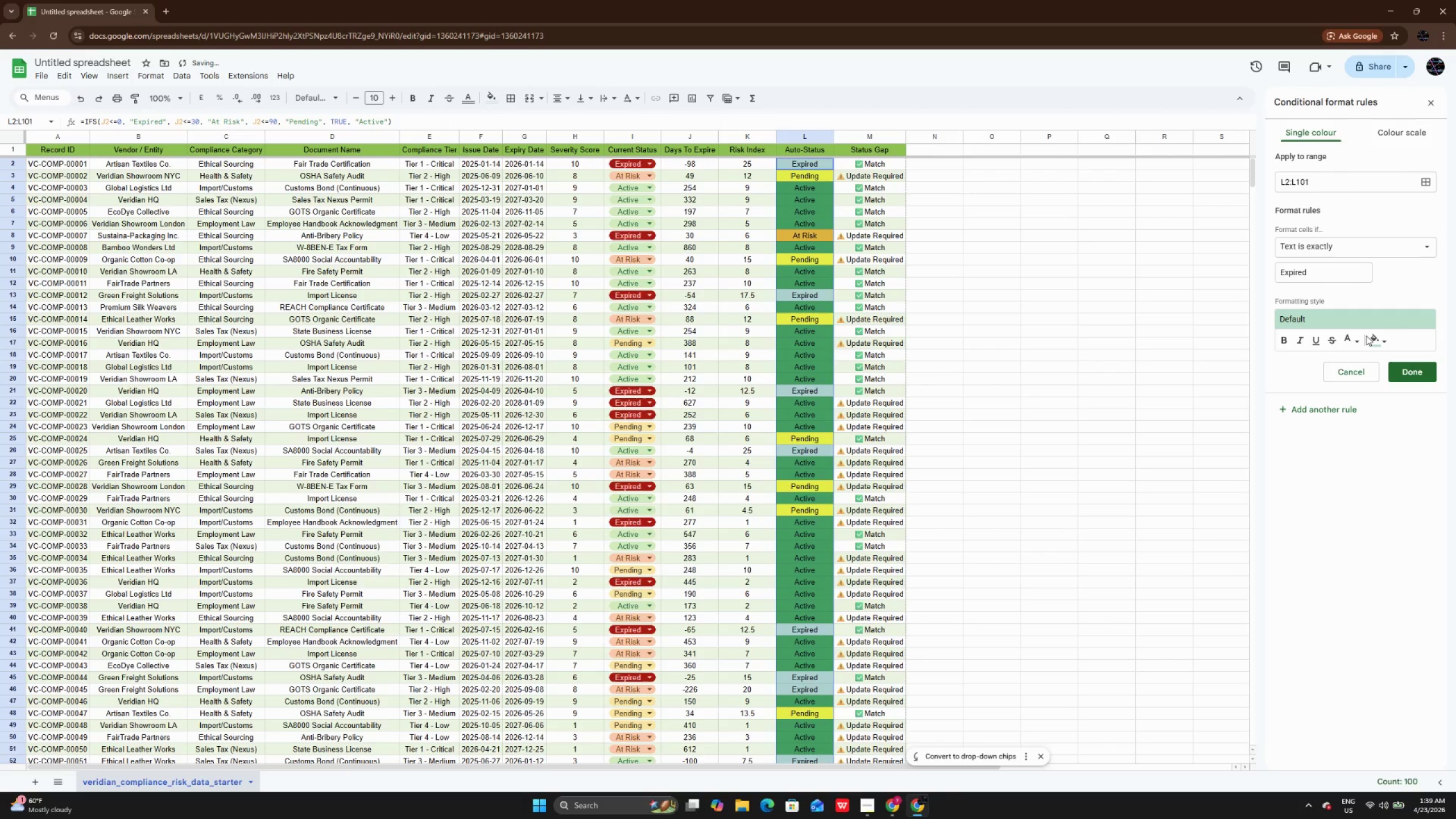 
double_click([1369, 339])
 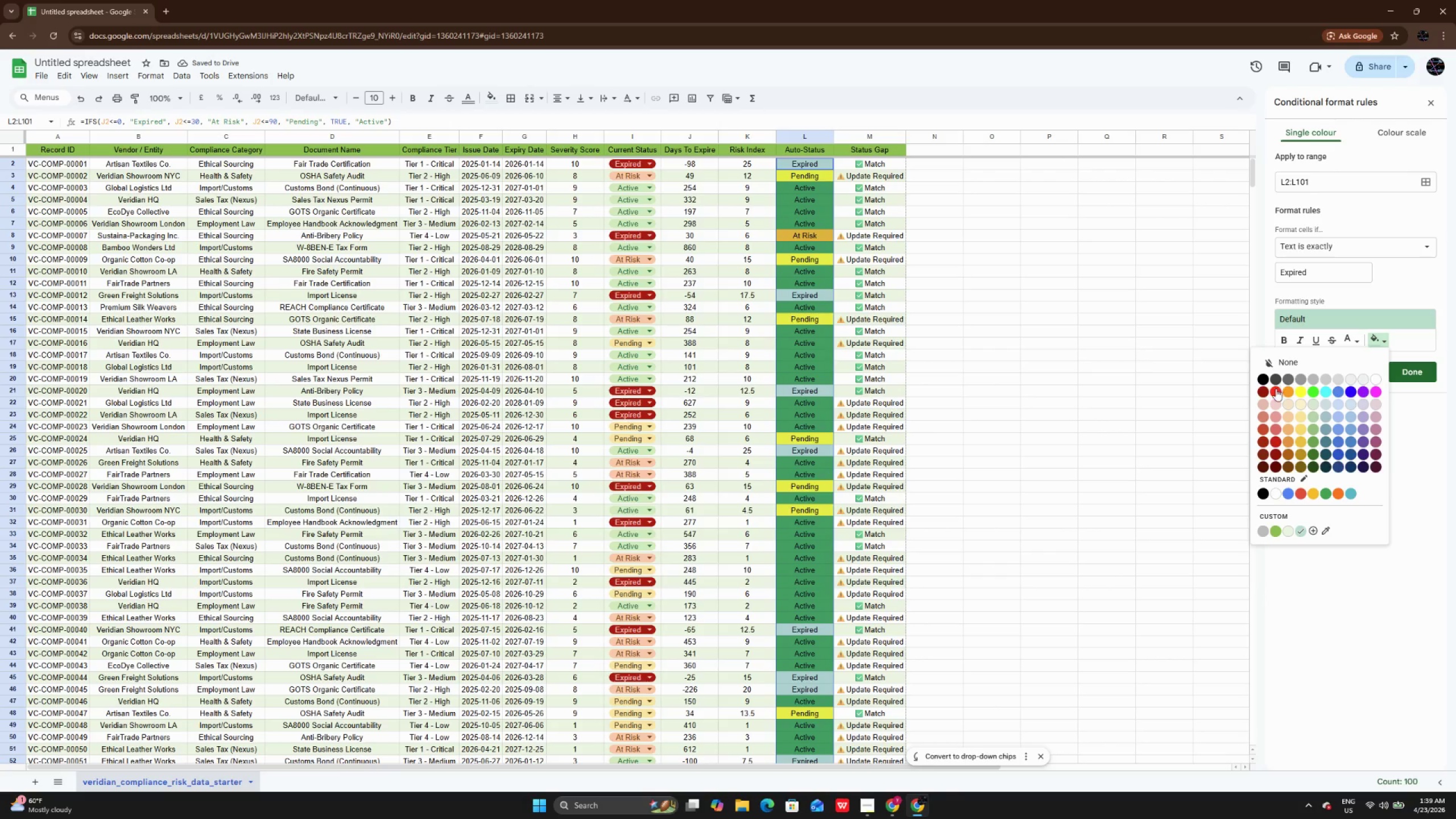 
left_click([1273, 390])
 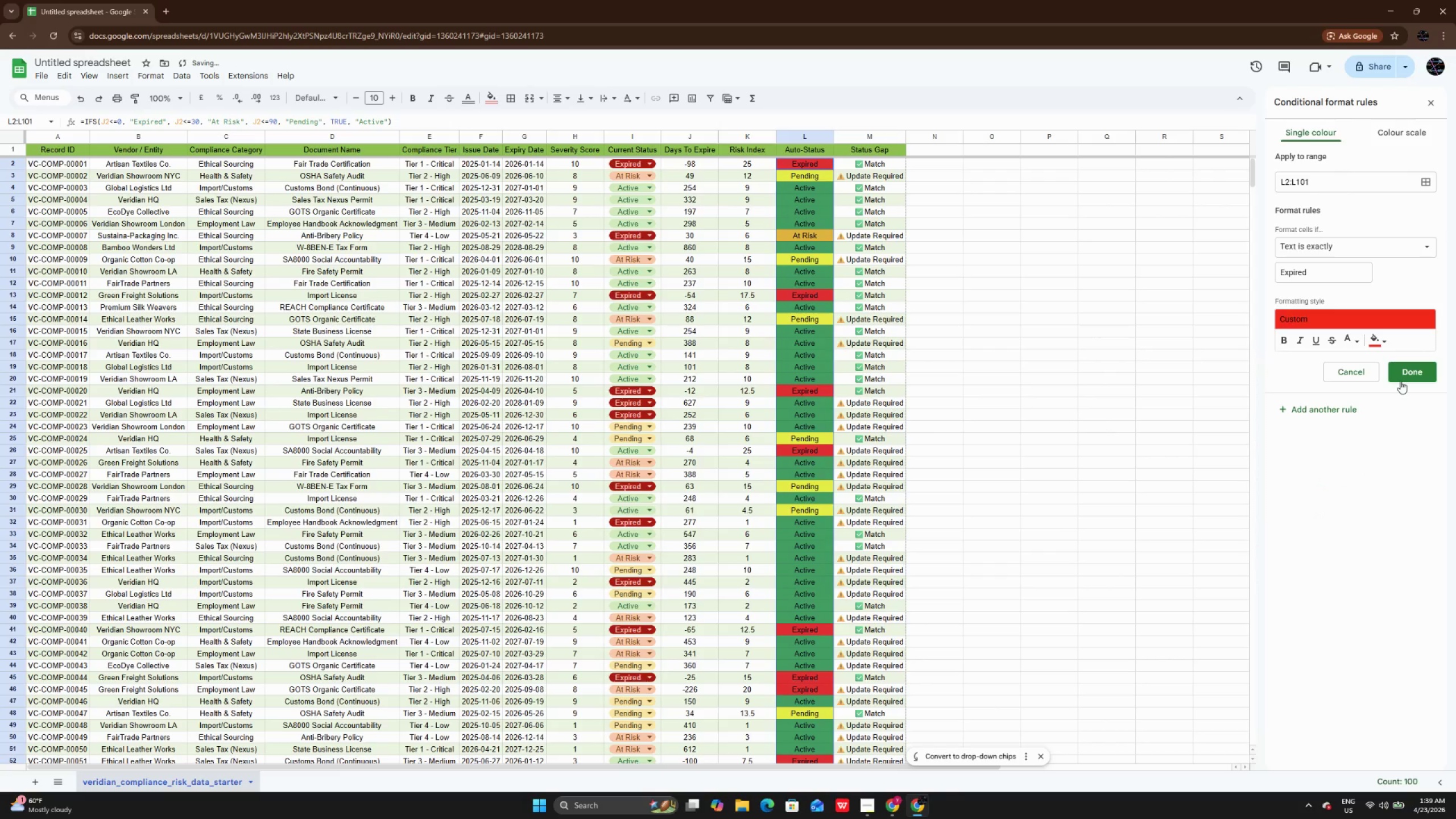 
left_click([1400, 381])
 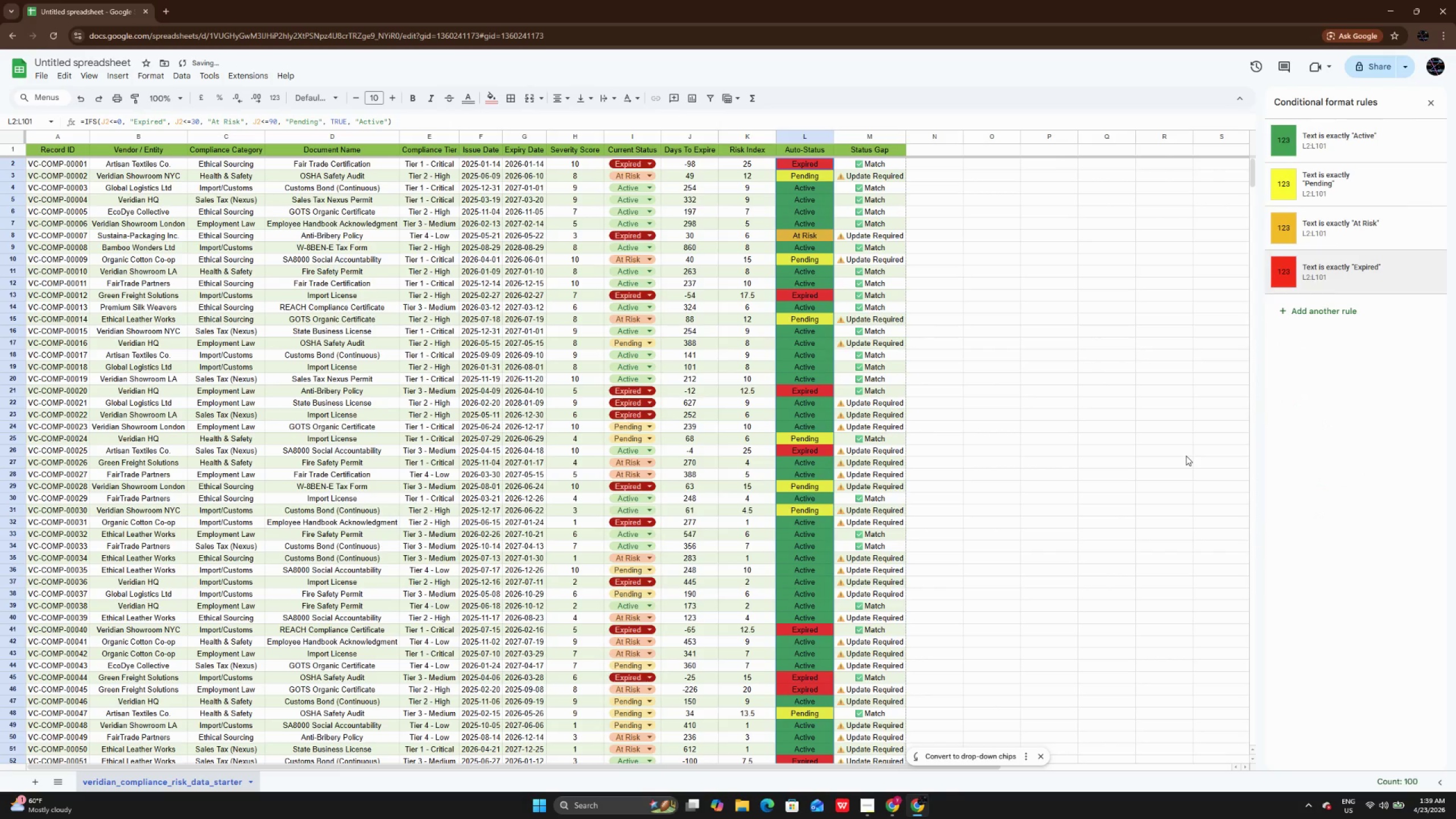 
left_click([1184, 456])
 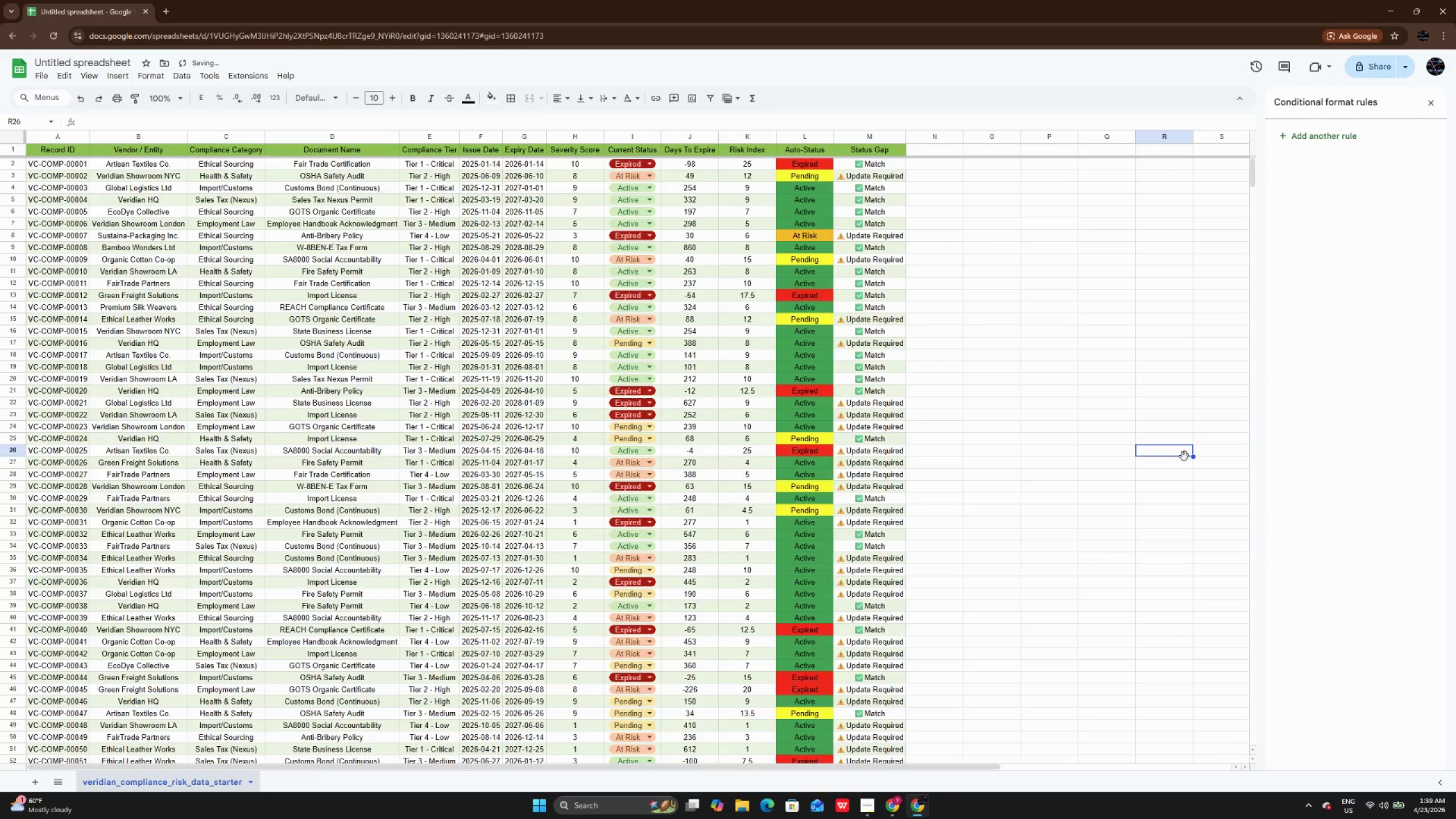 
scroll: coordinate [1184, 457], scroll_direction: up, amount: 4.0
 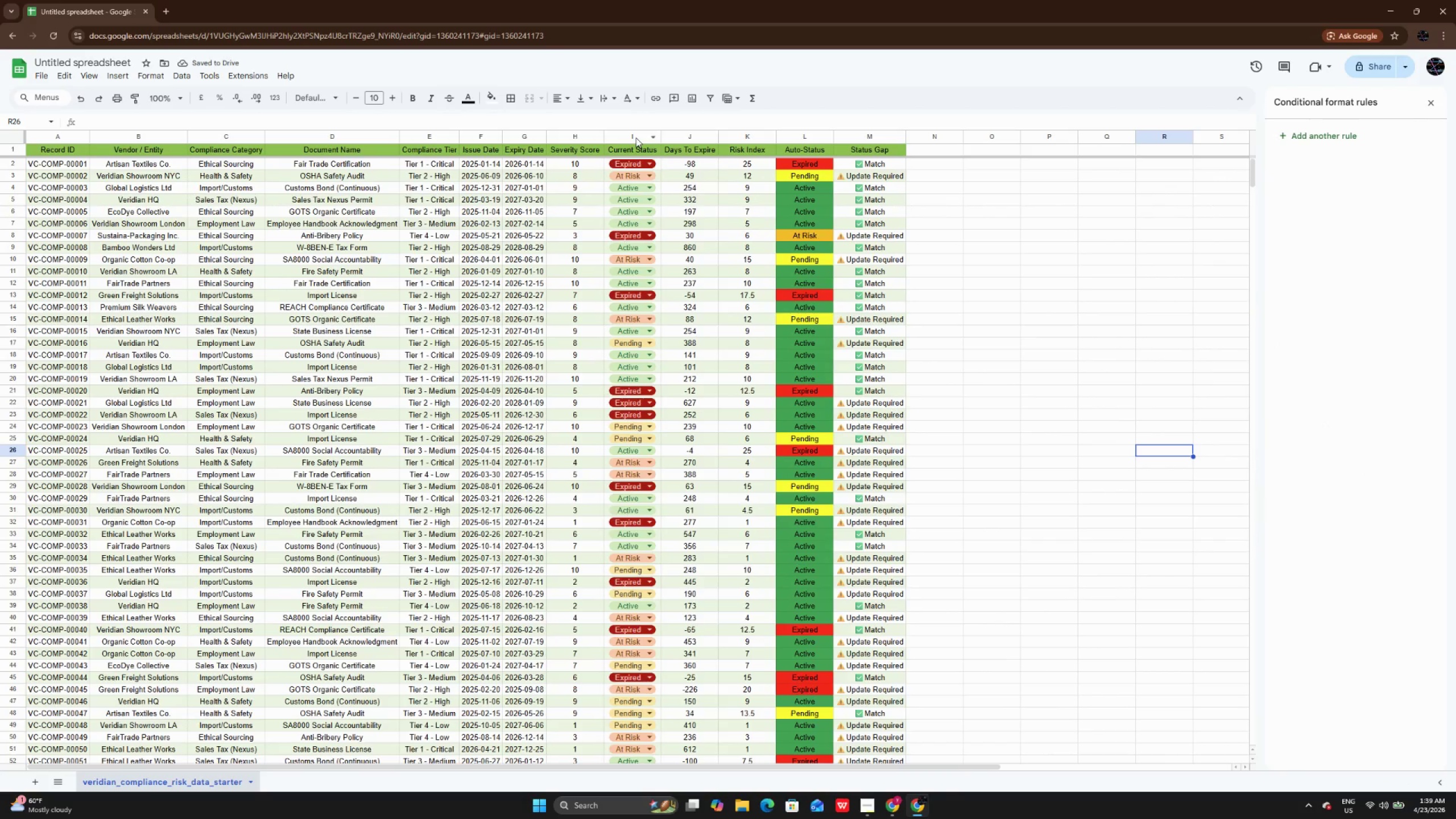 
left_click([638, 137])
 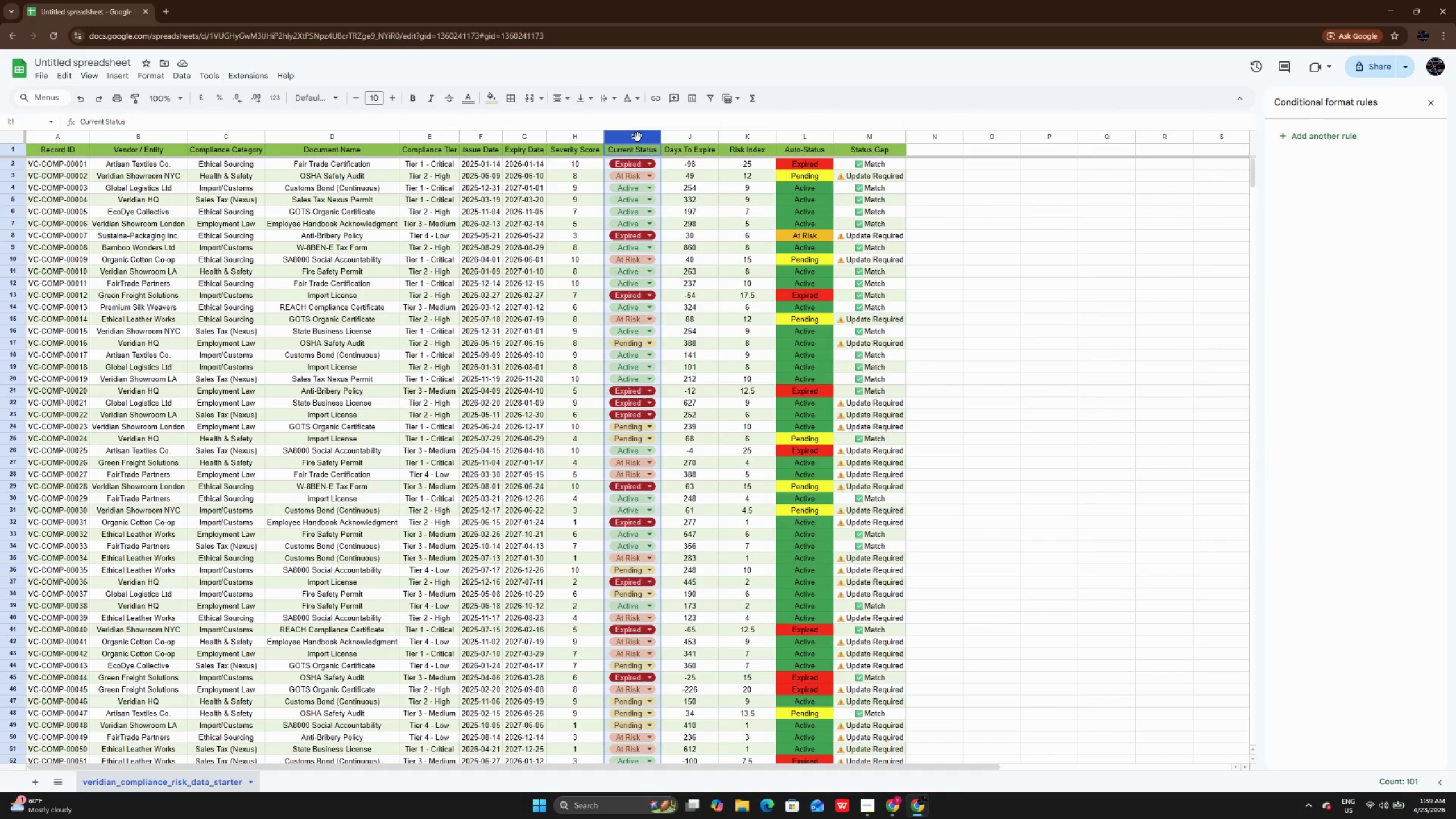 
right_click([638, 137])
 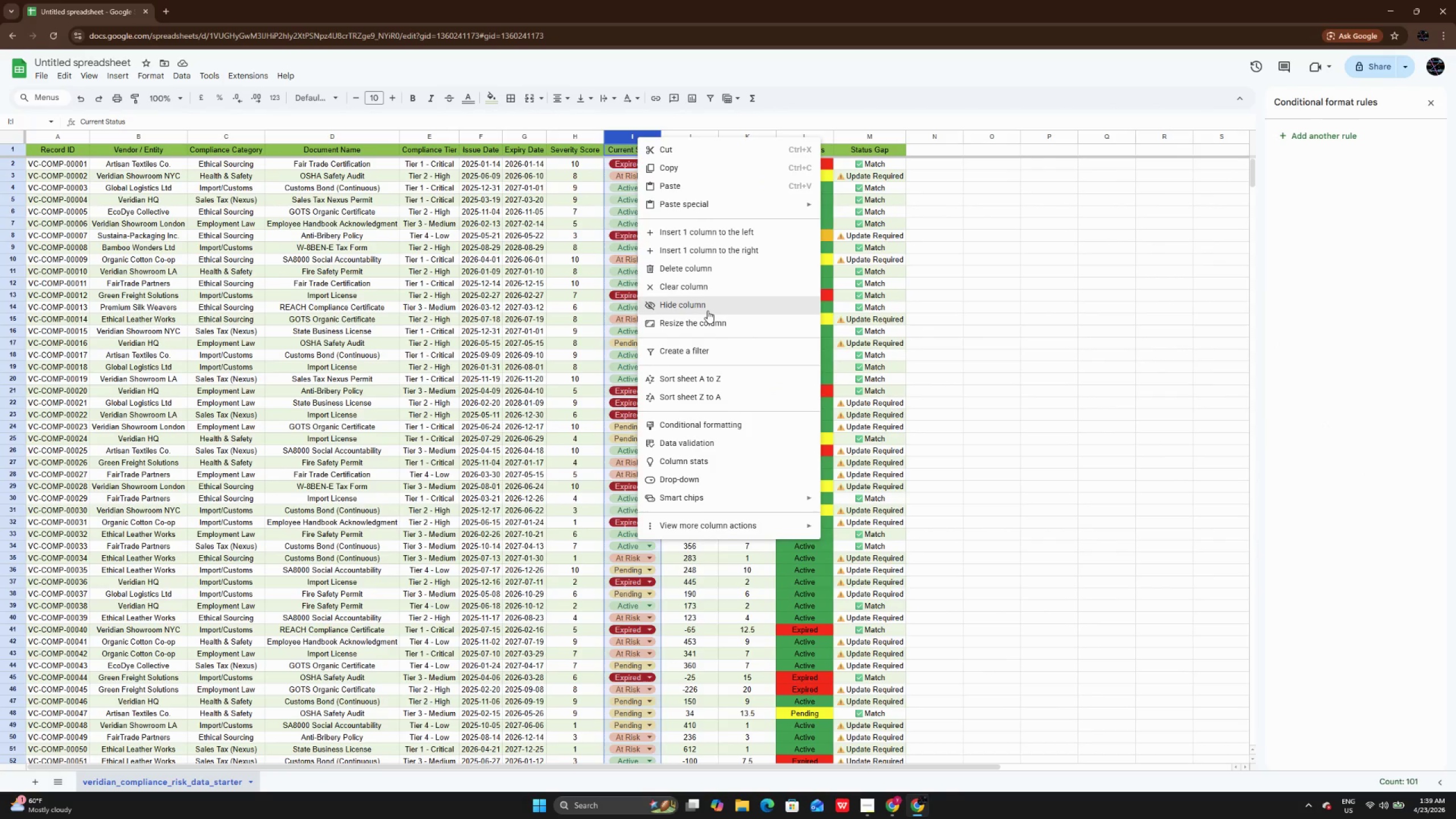 
left_click([708, 305])
 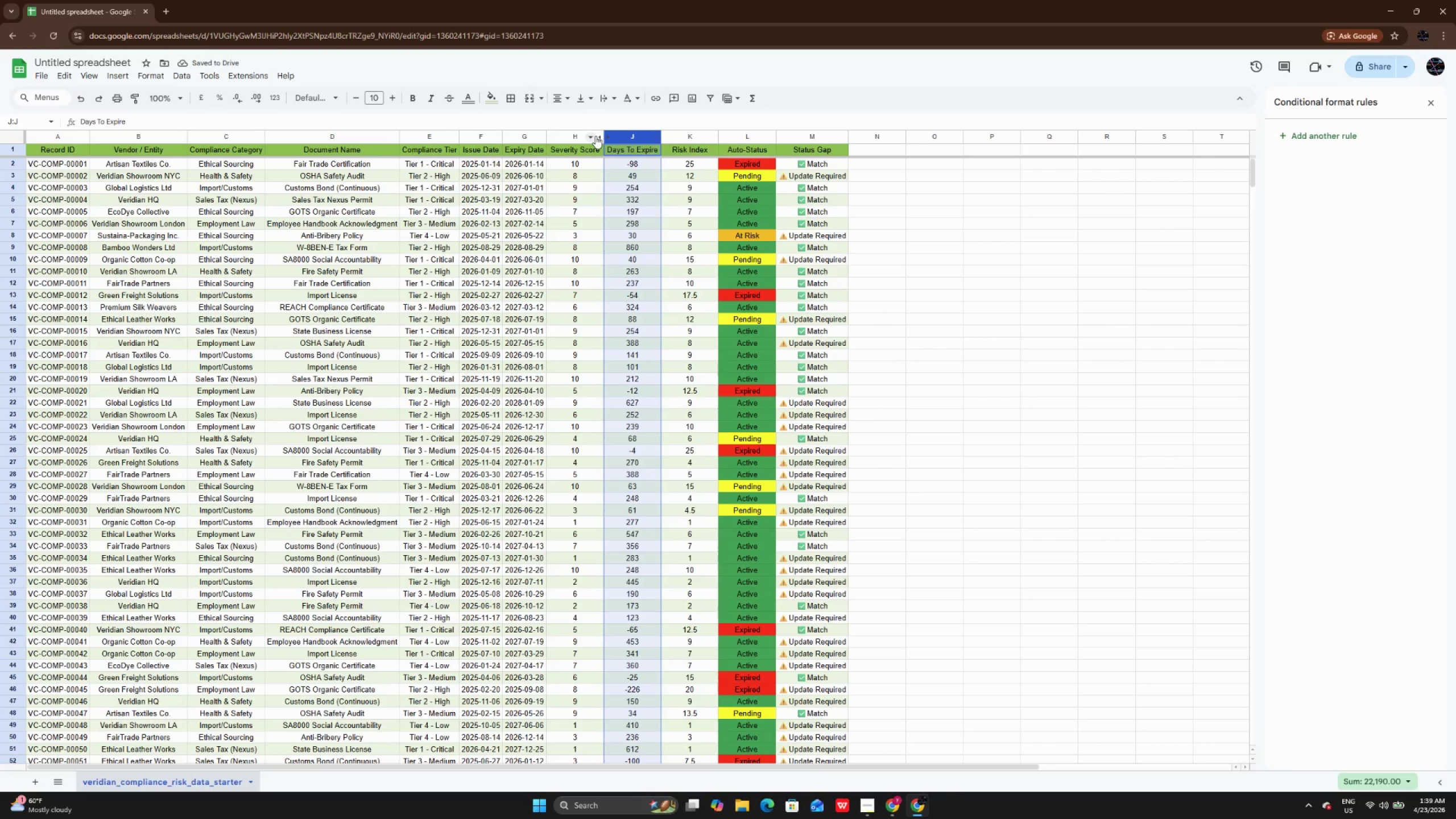 
left_click([600, 137])
 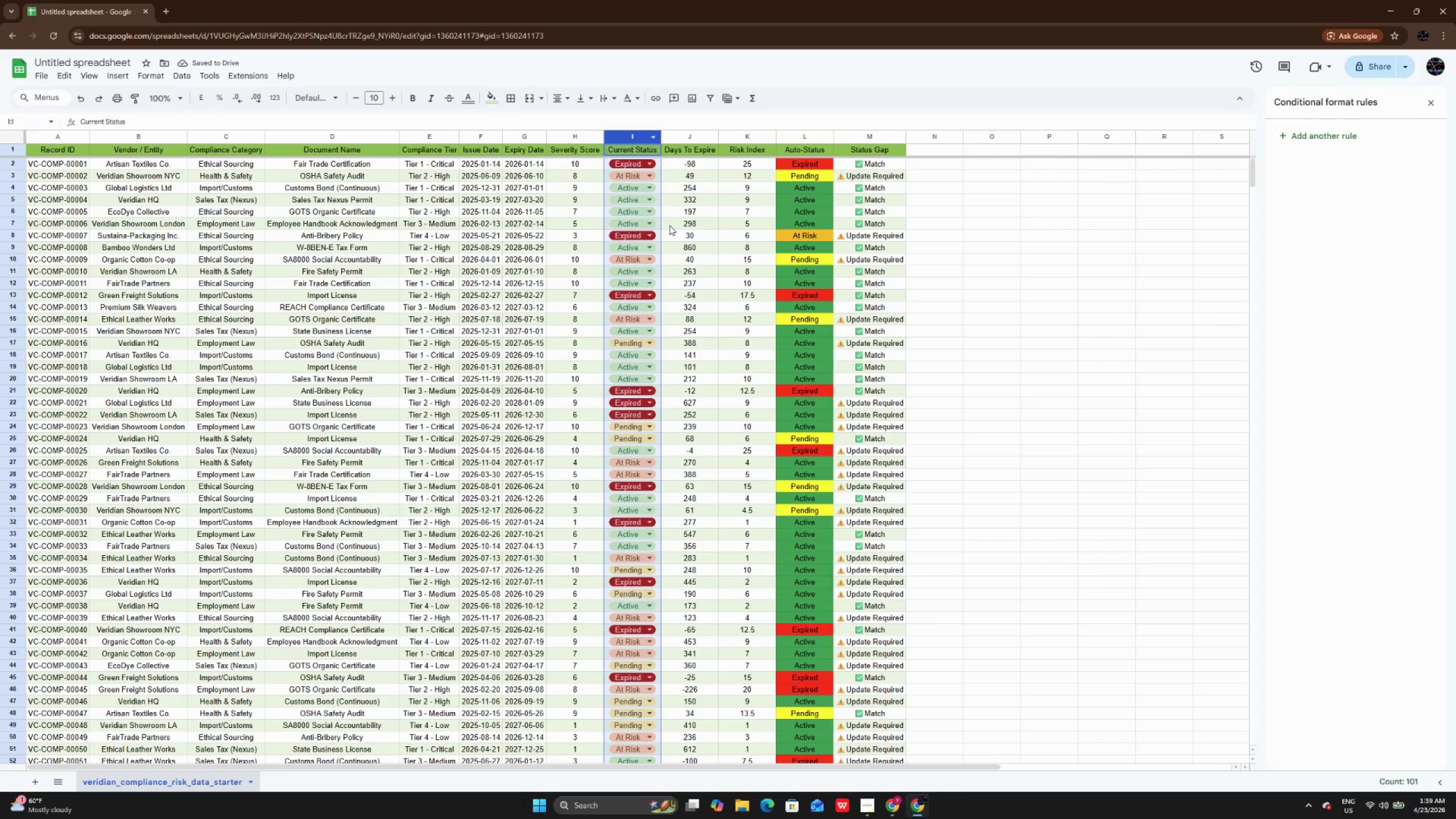 
left_click([975, 305])
 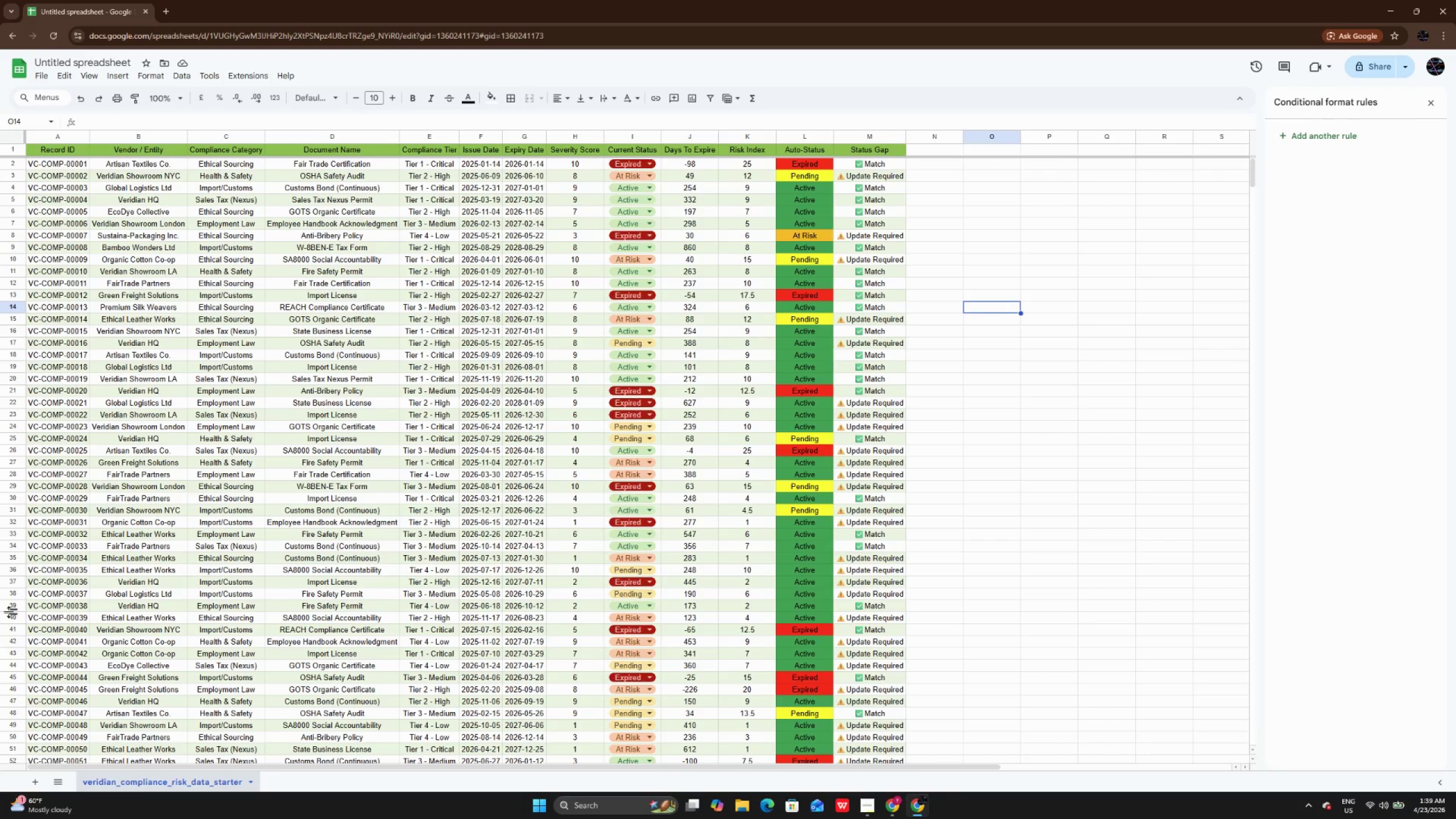 
wait(6.03)
 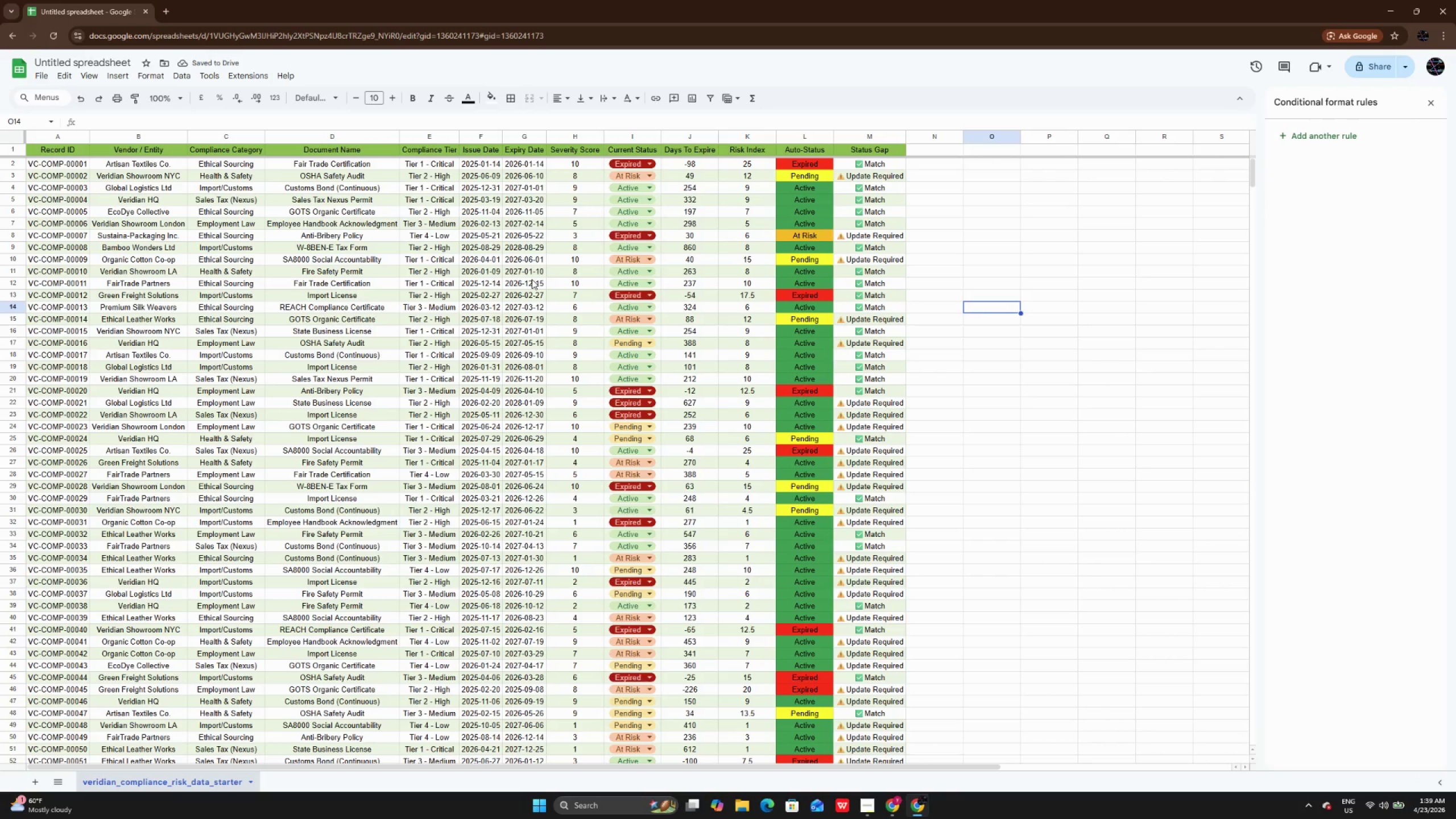 
right_click([152, 784])
 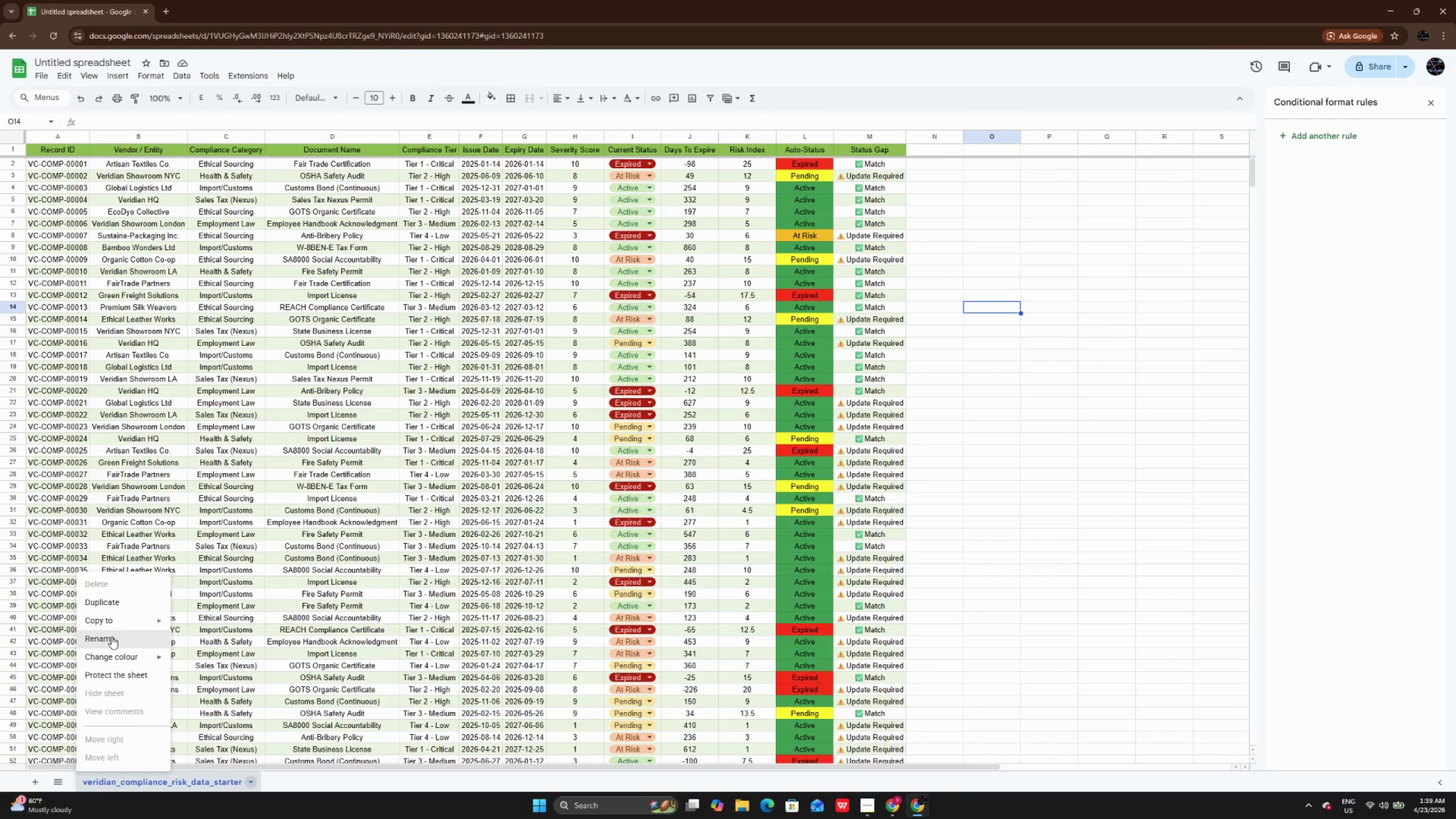 
left_click([111, 636])
 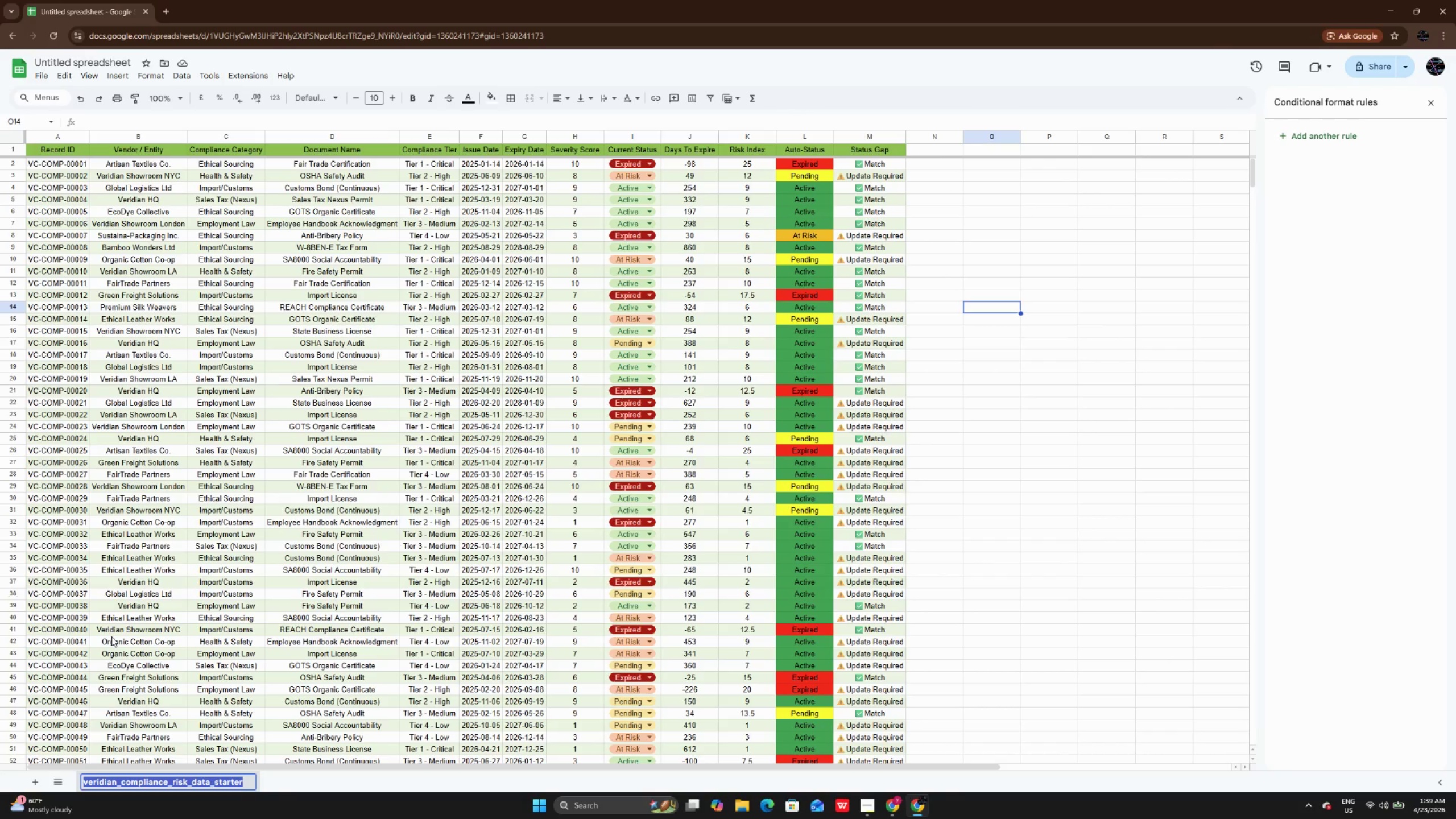 
key(Backspace)
type(Compliance_Data)
 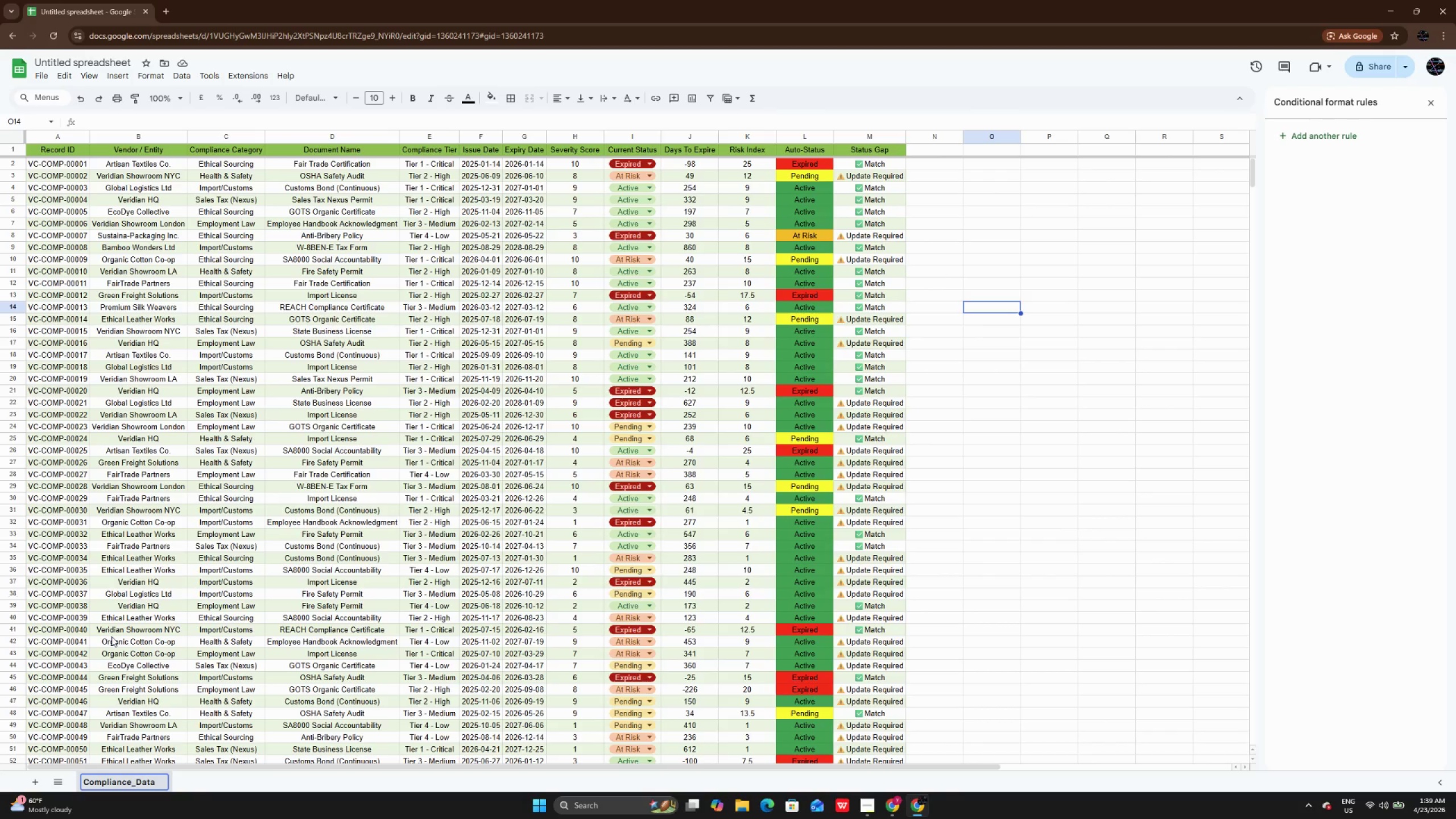 
key(Enter)
 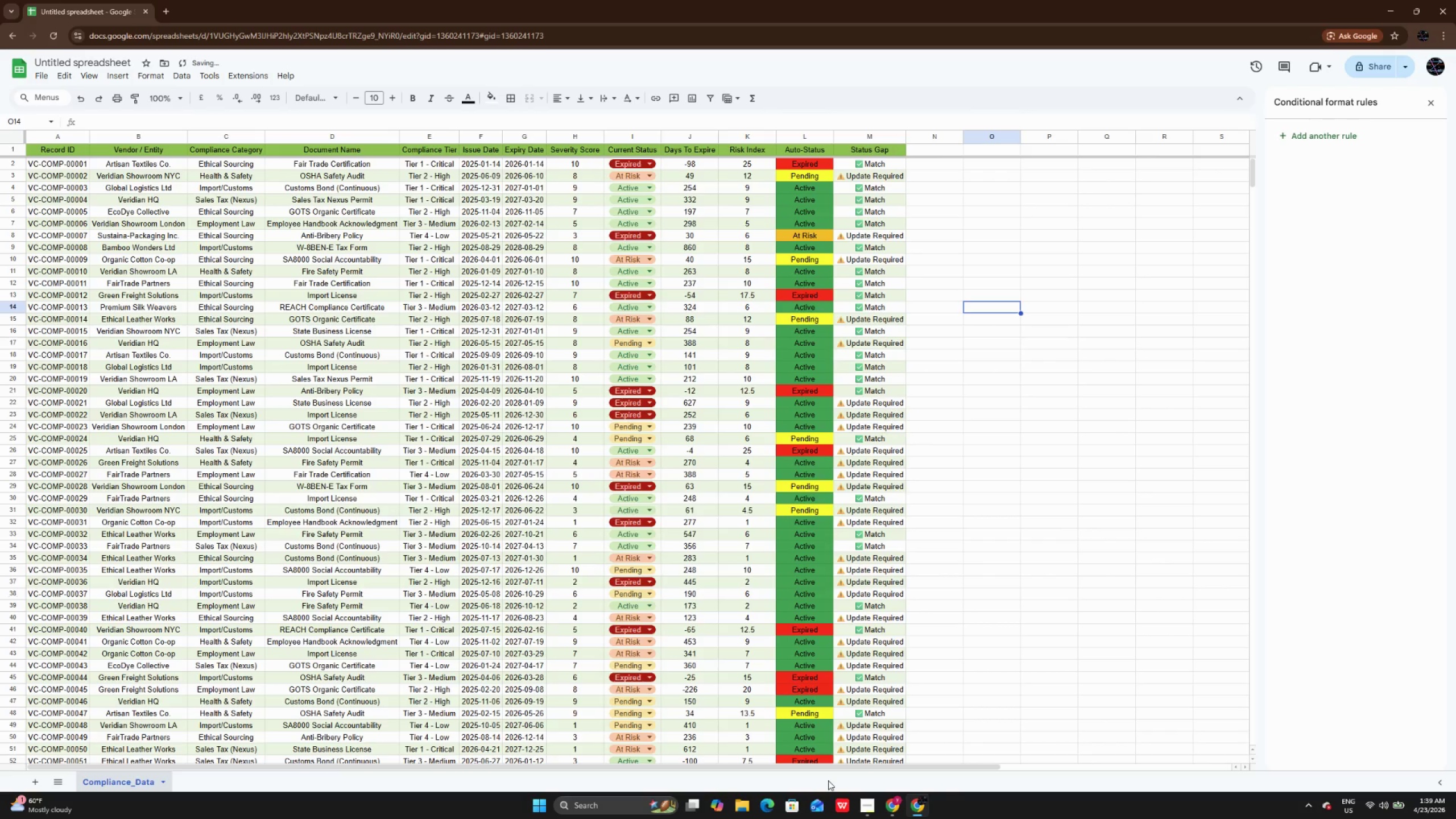 
left_click([864, 796])